 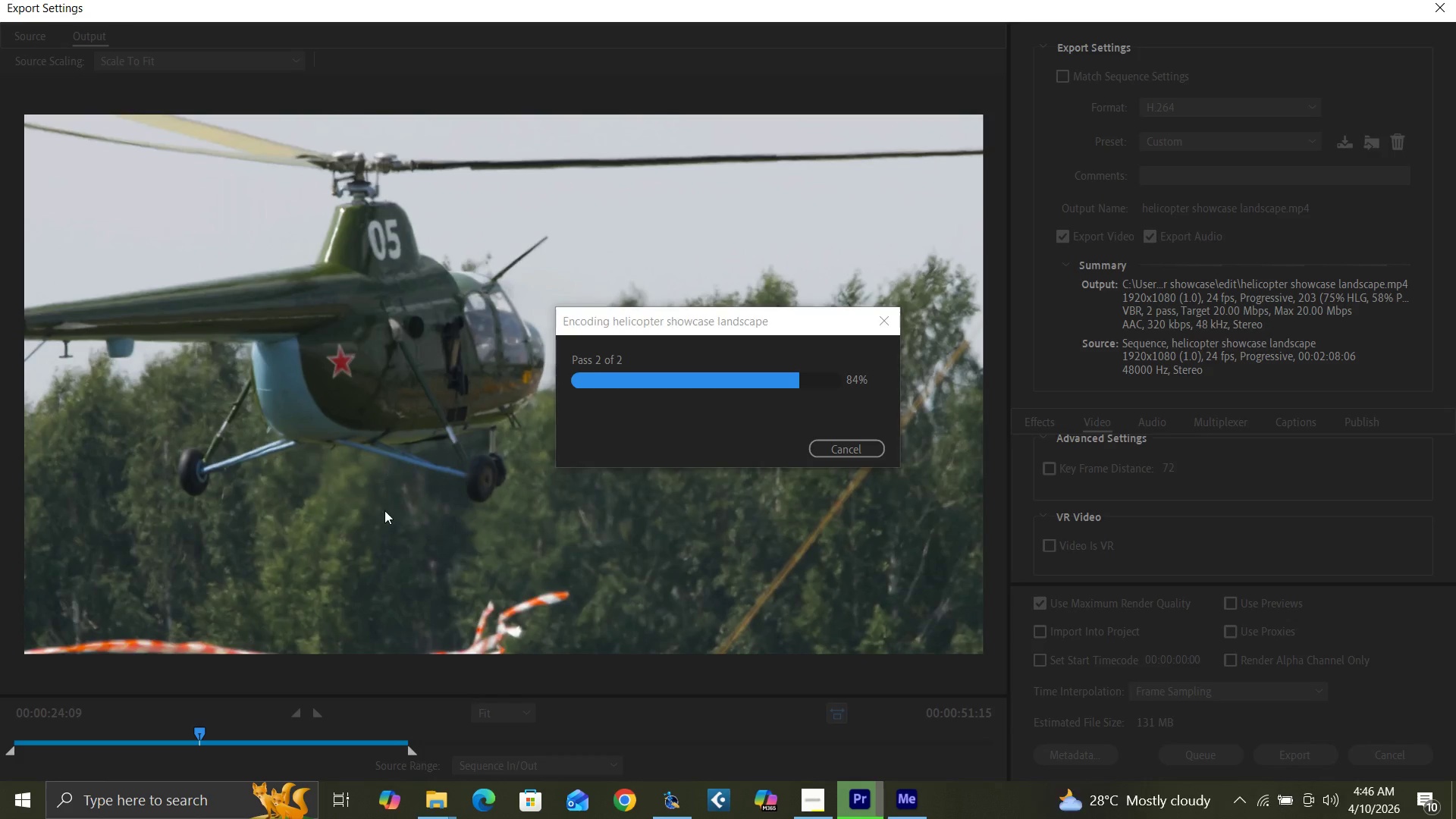 
left_click([504, 442])
 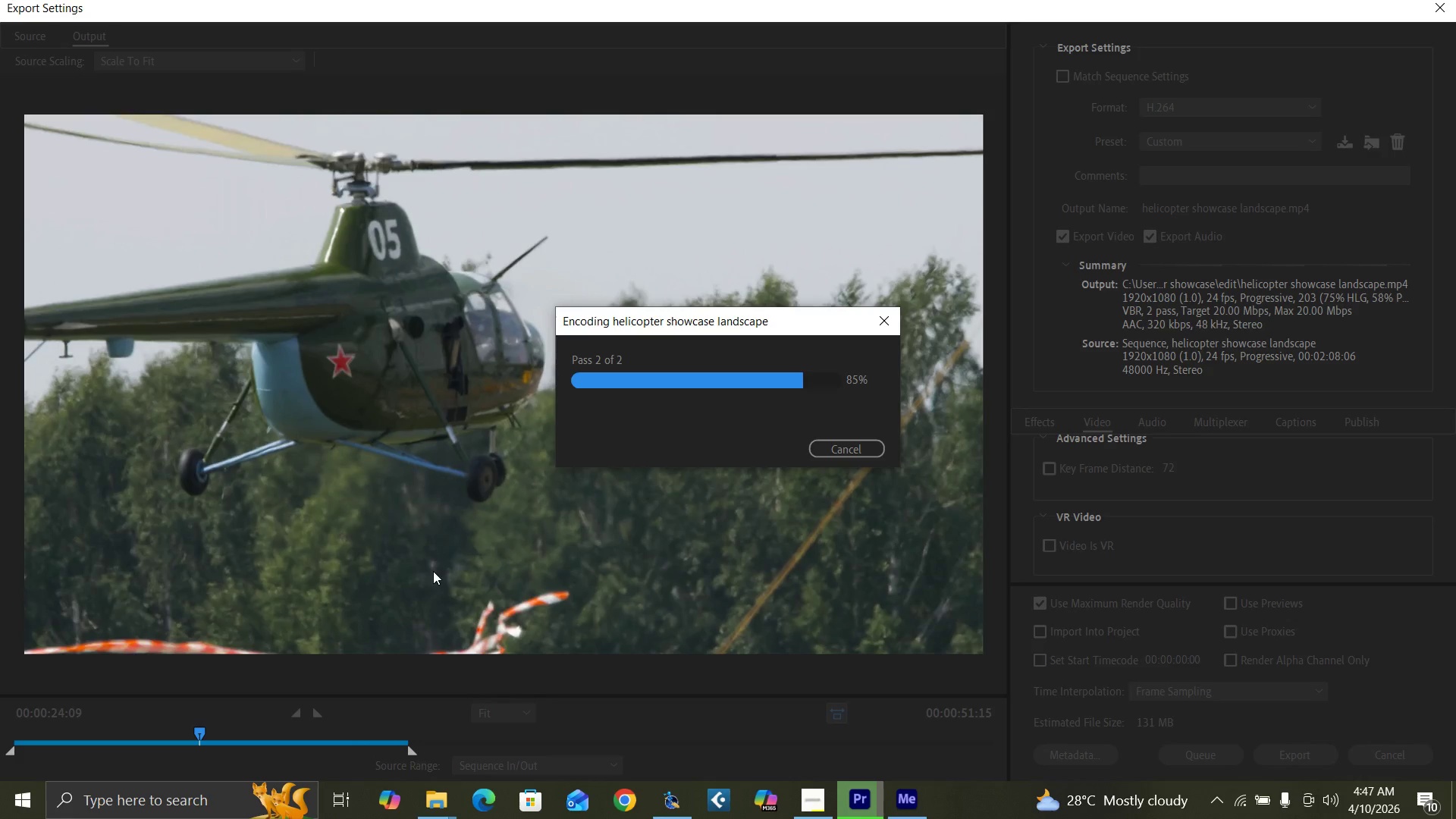 
wait(22.83)
 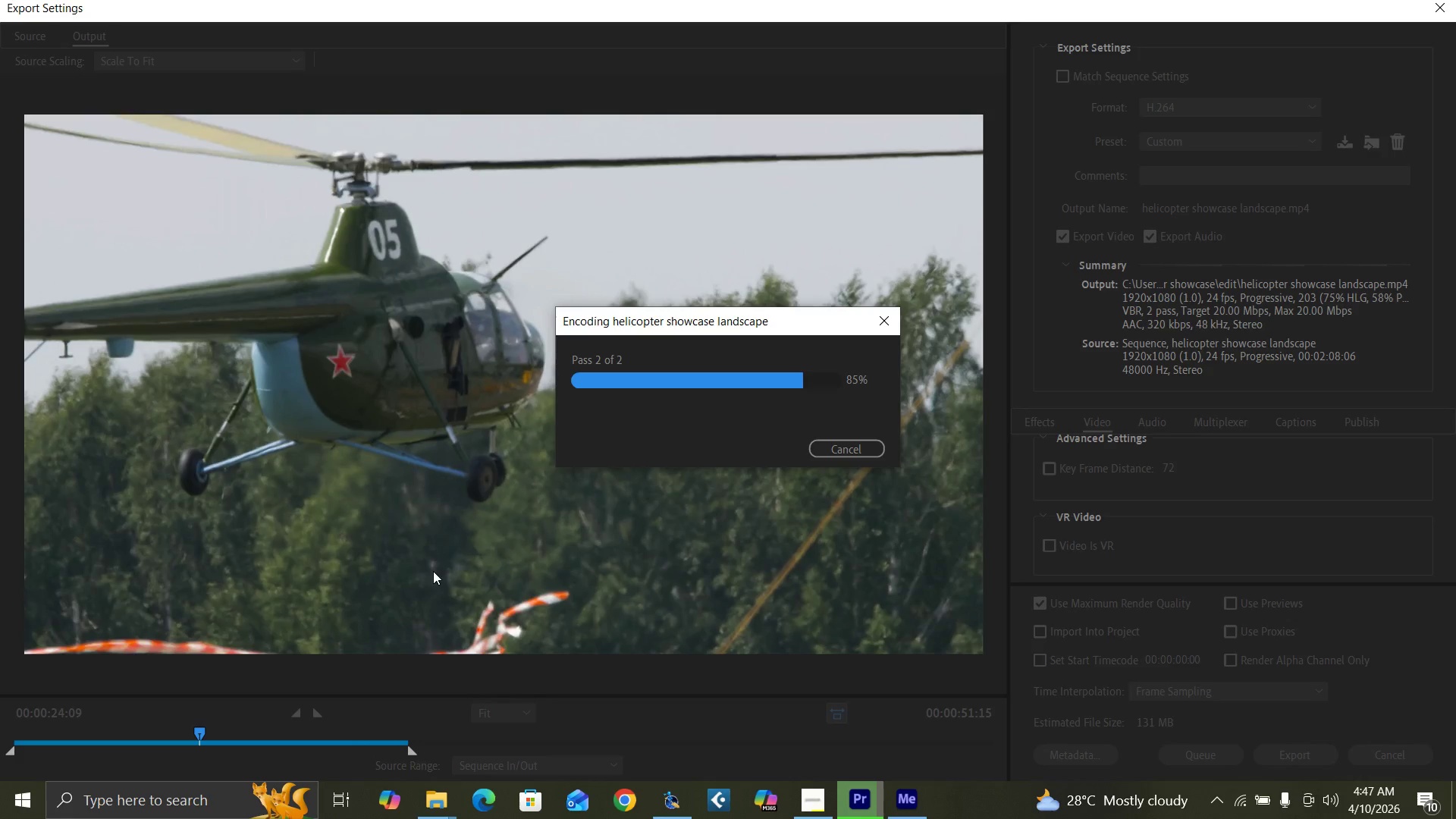 
left_click([685, 592])
 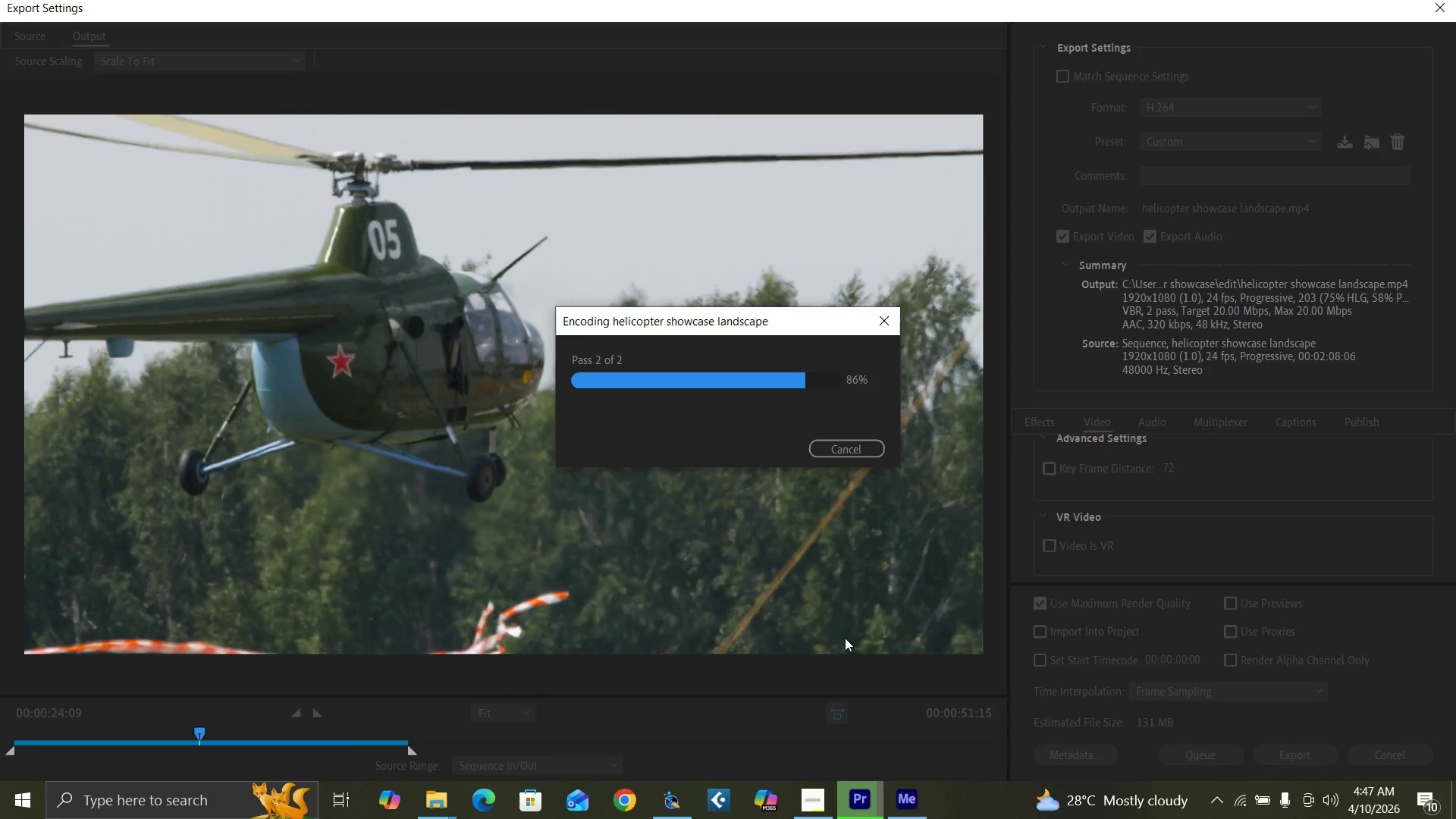 
wait(21.18)
 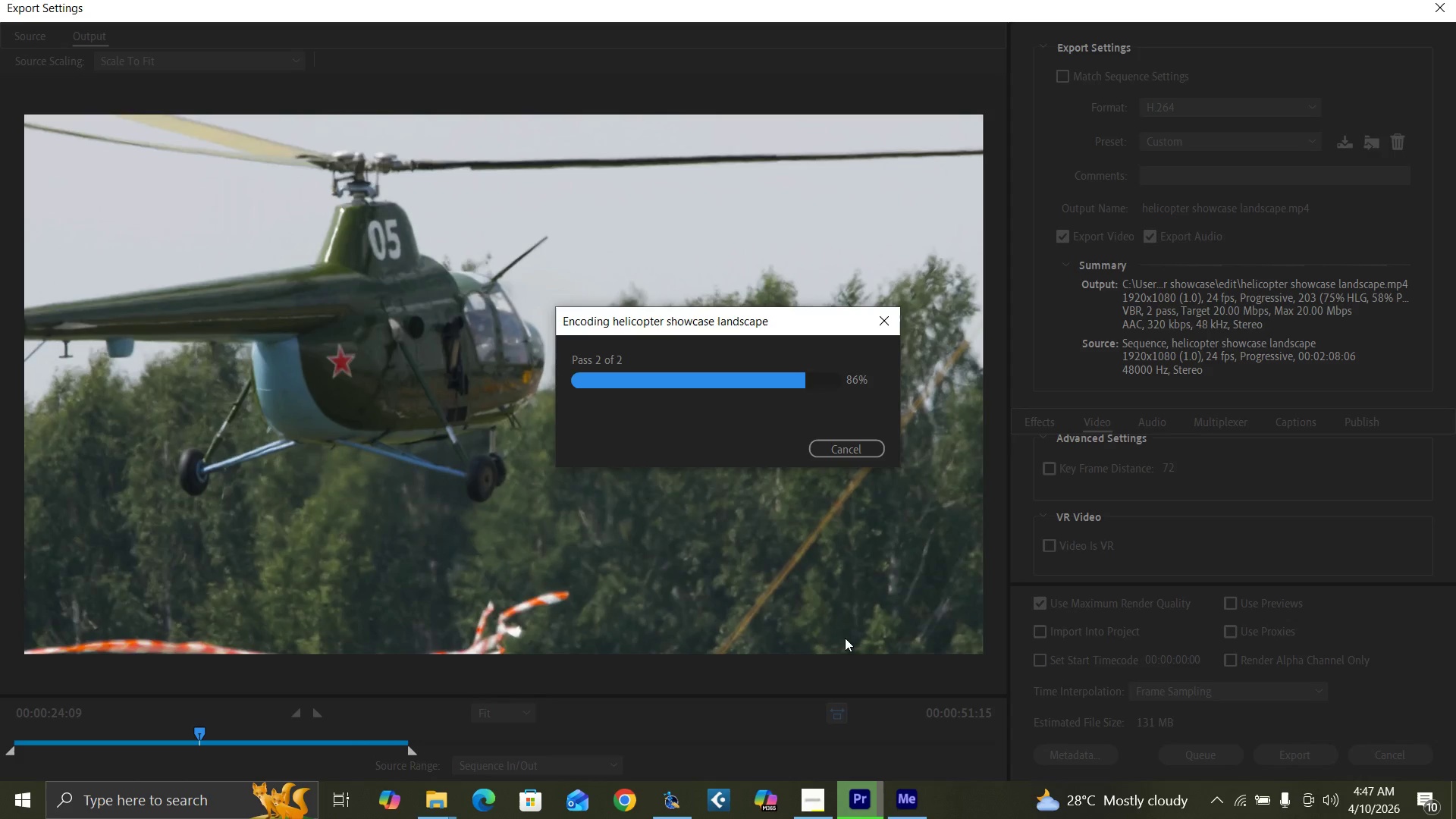 
mouse_move([1222, 797])
 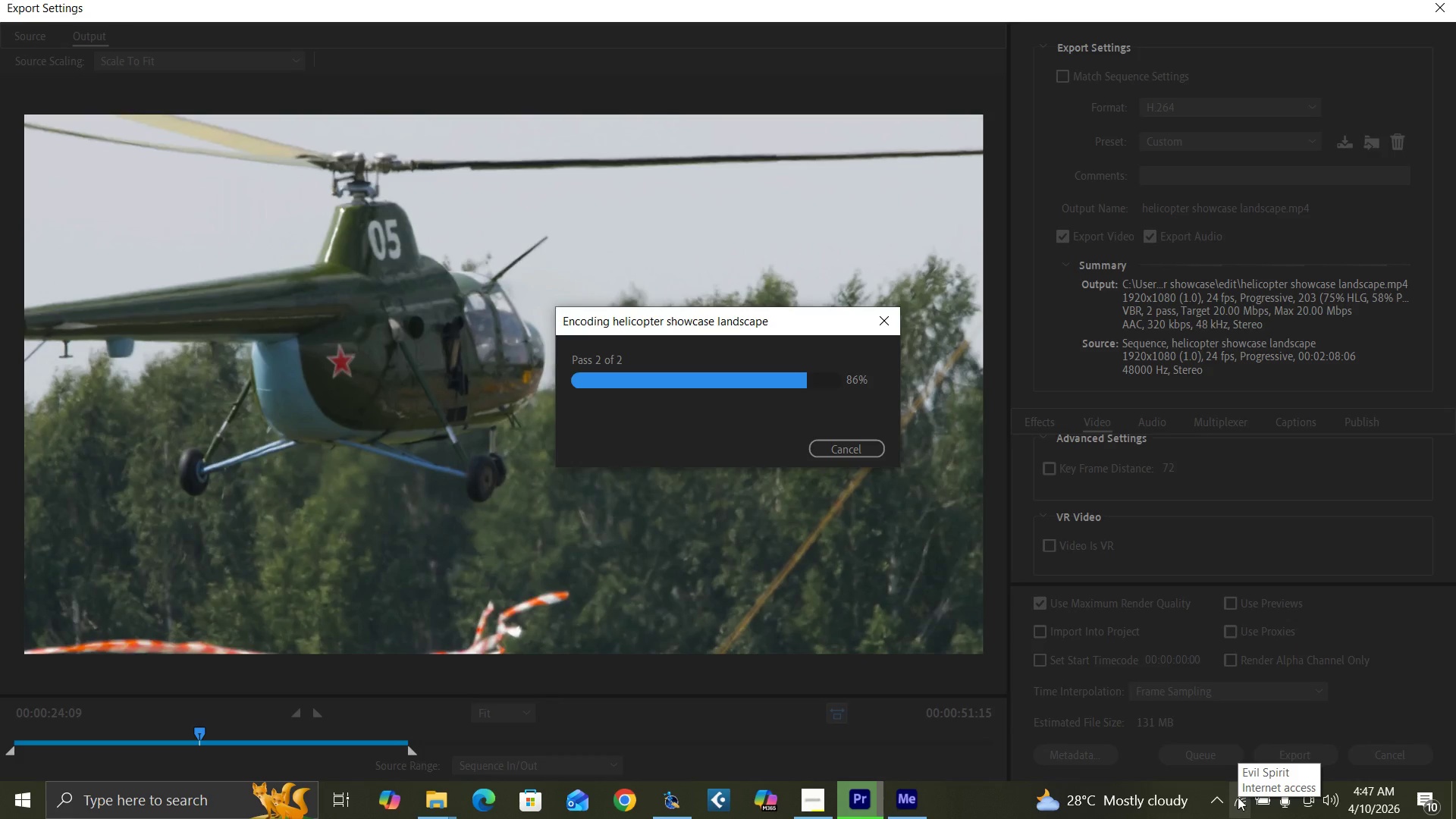 
mouse_move([839, 755])
 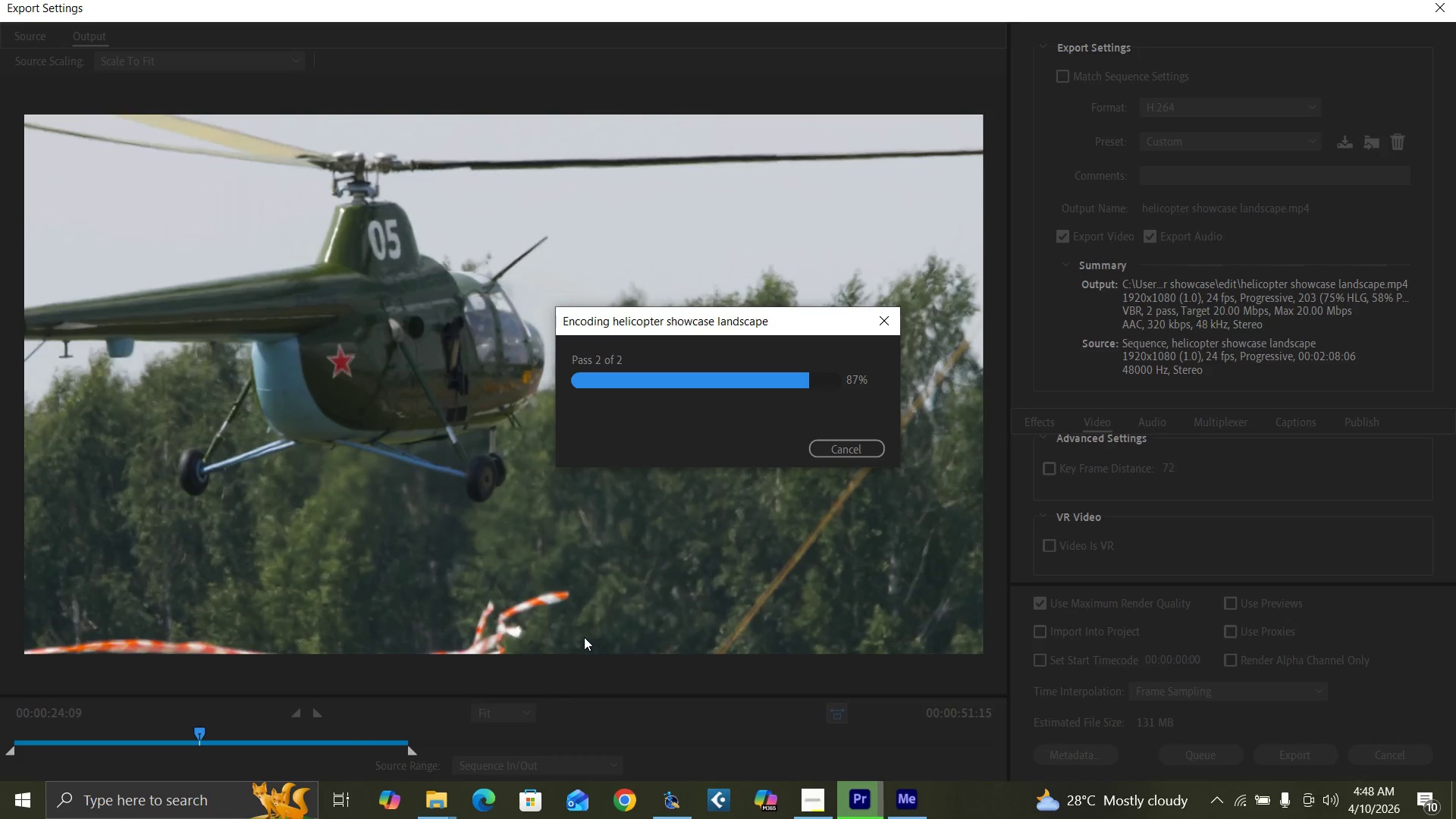 
wait(34.28)
 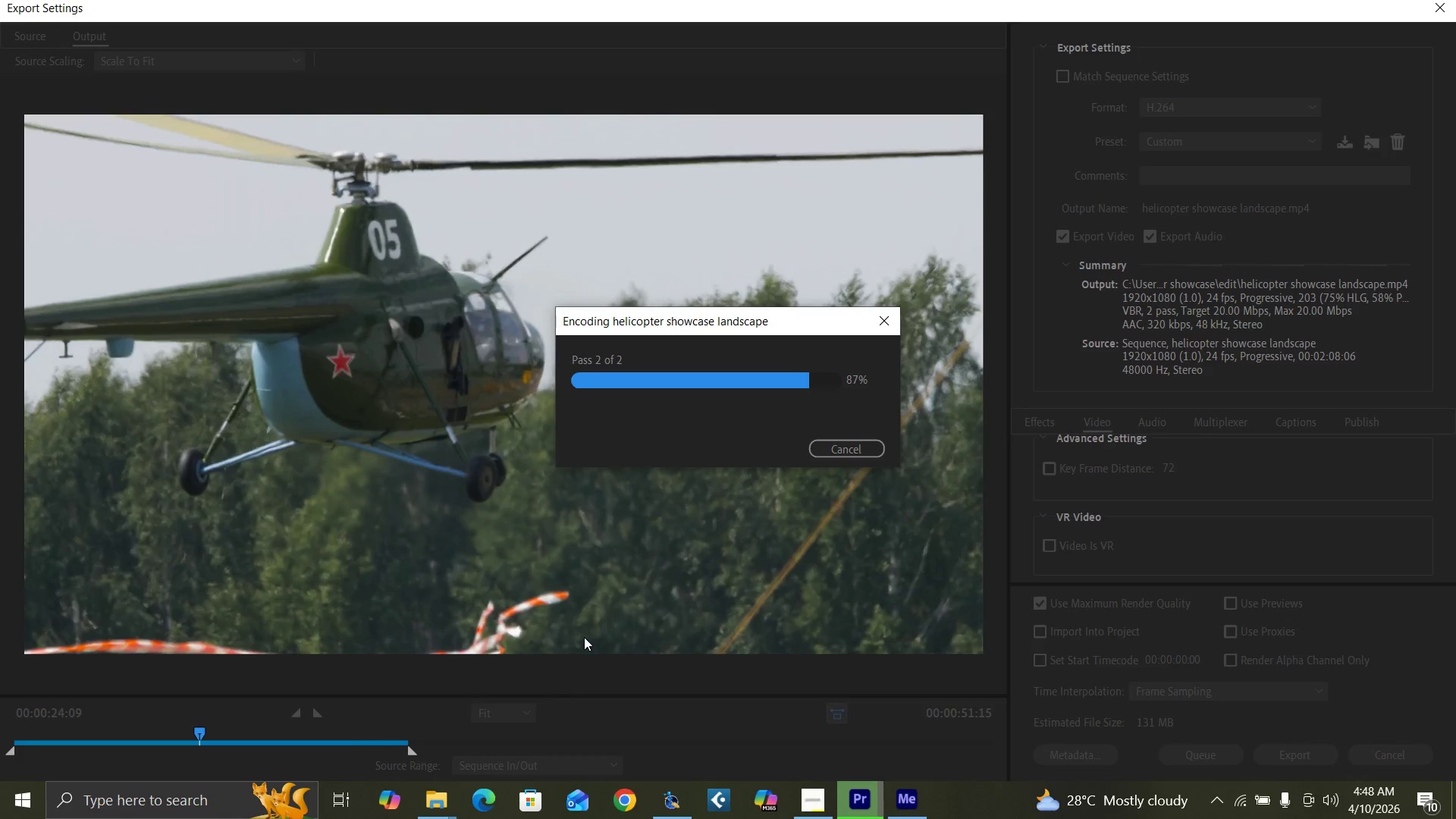 
left_click([543, 623])
 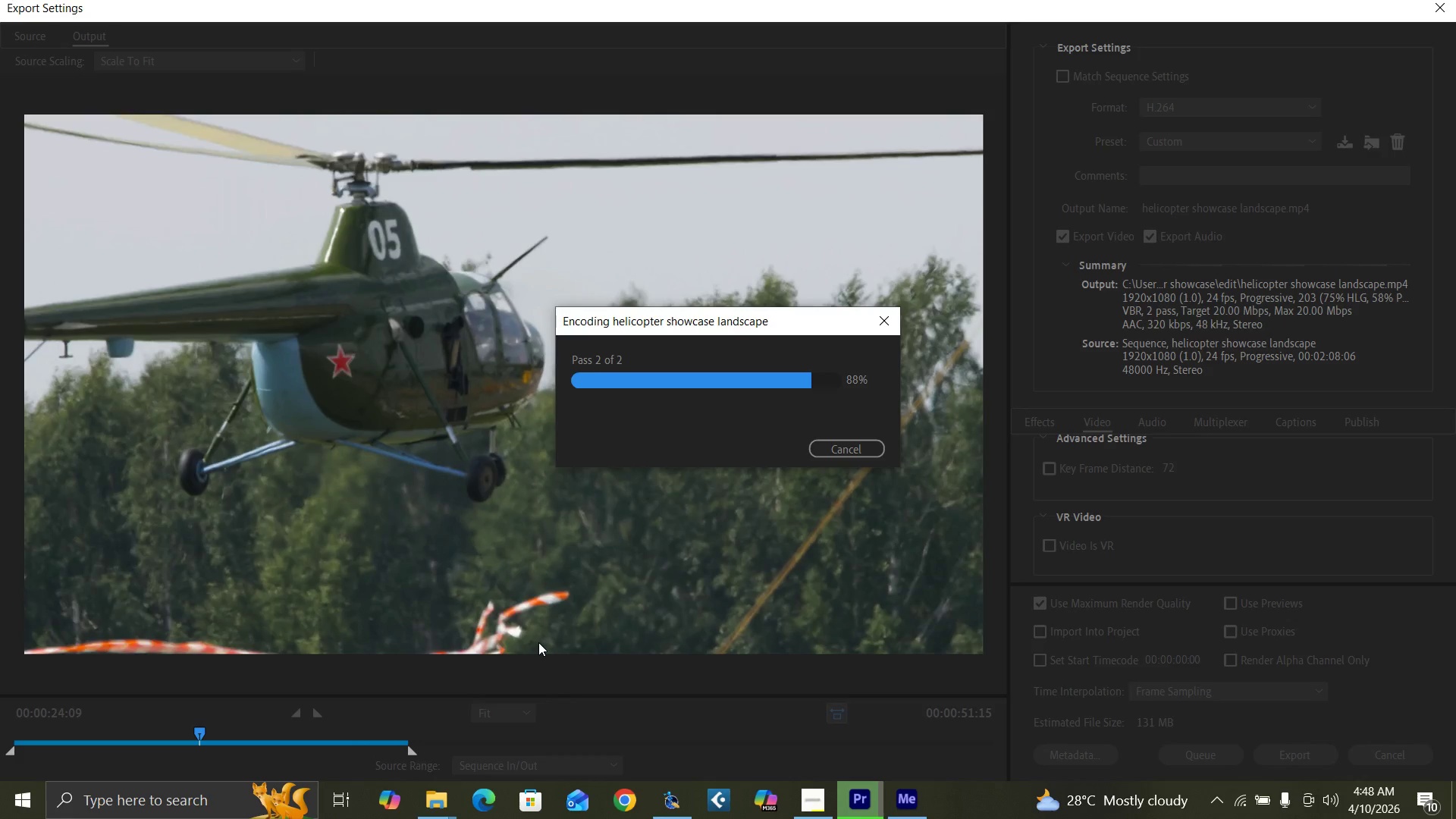 
wait(22.98)
 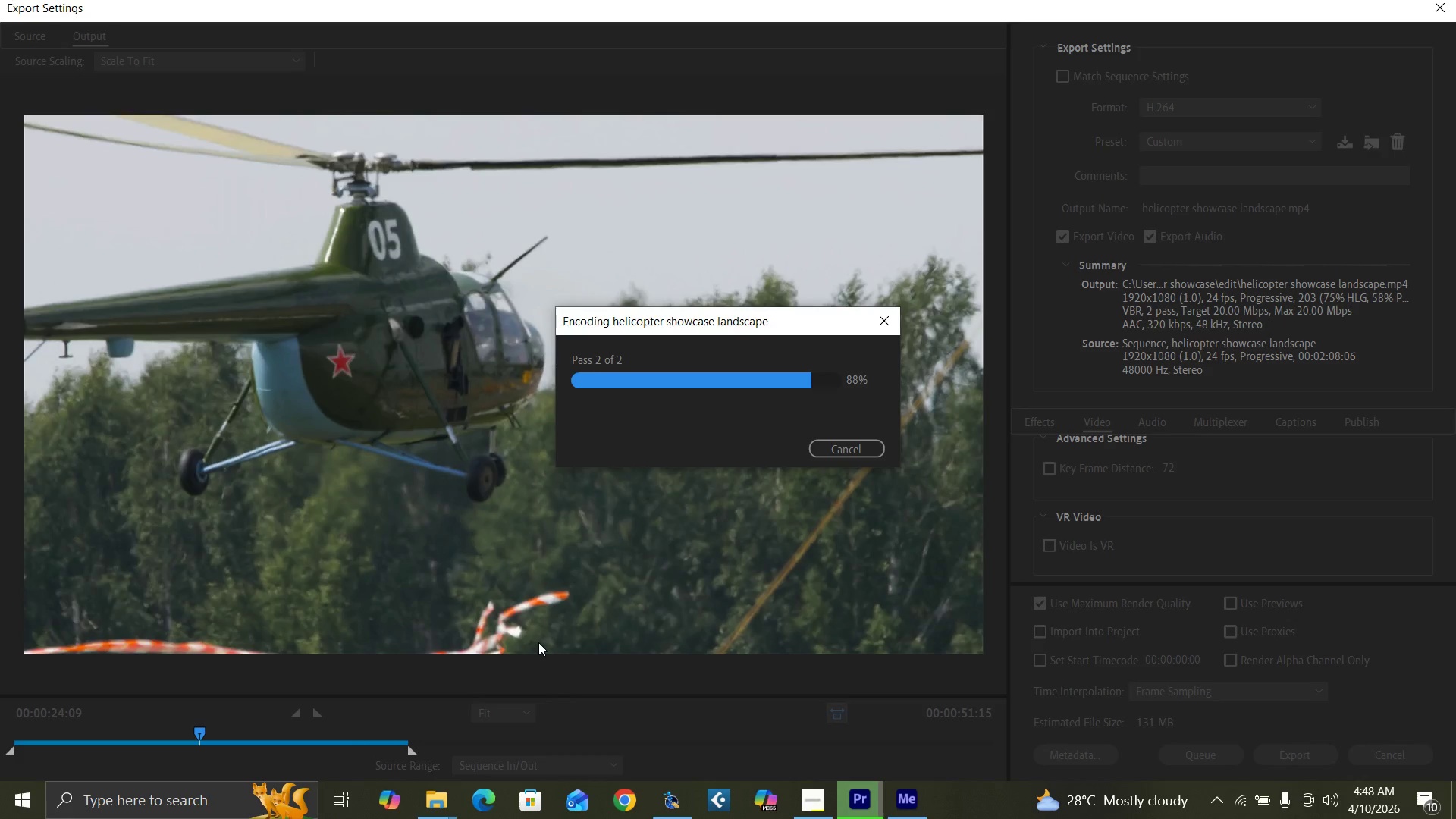 
mouse_move([810, 786])
 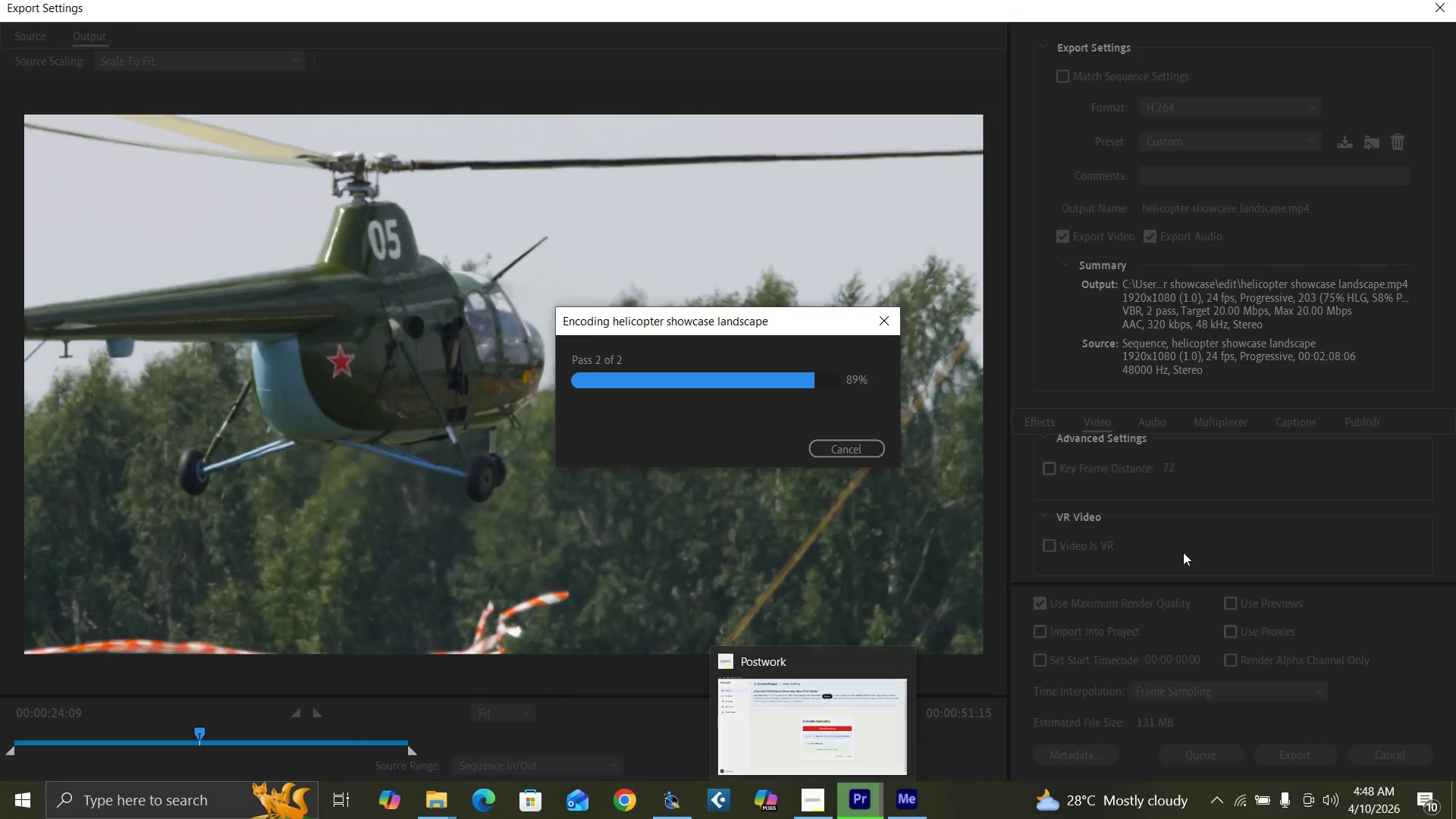 
wait(11.23)
 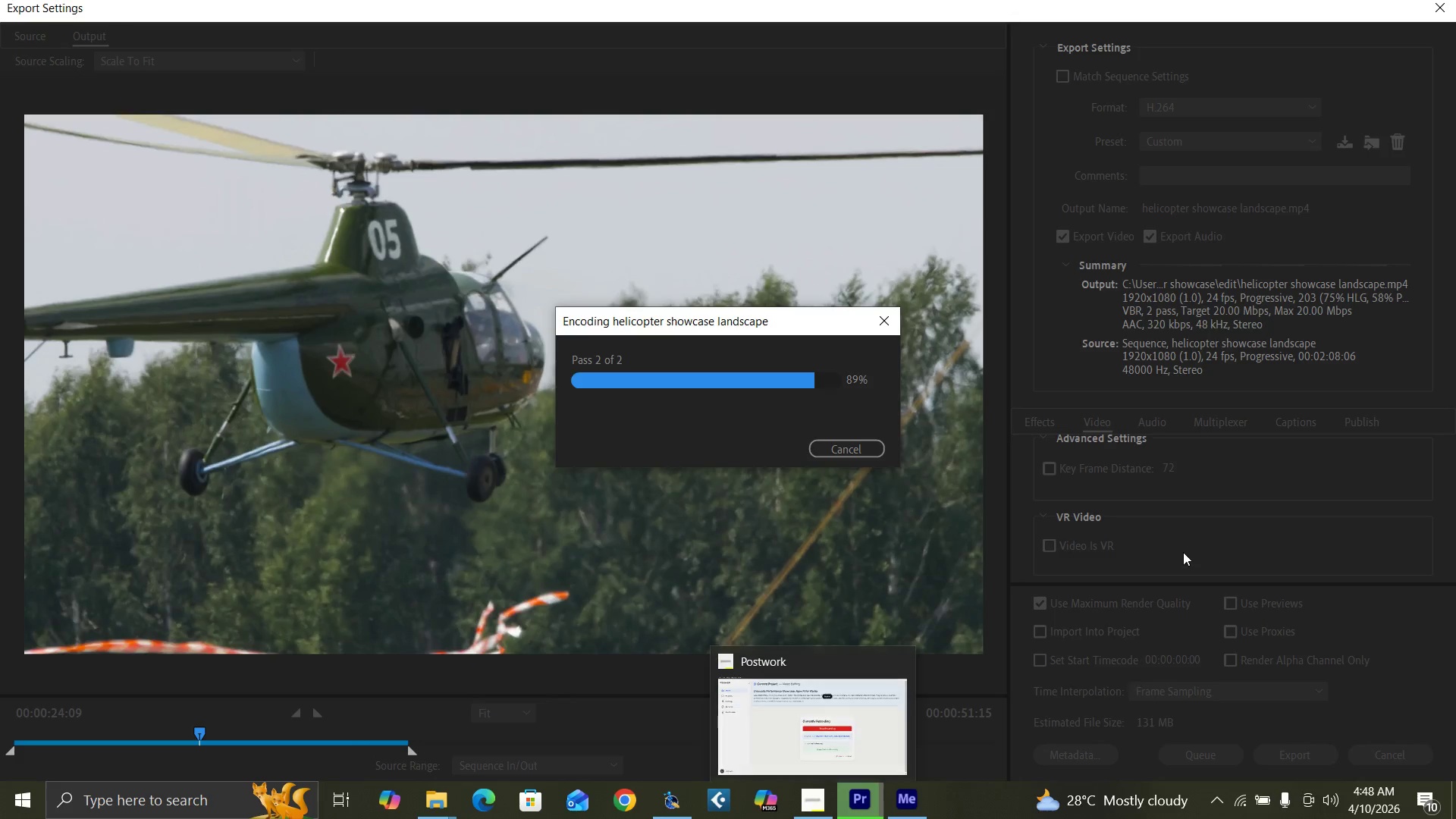 
mouse_move([1222, 784])
 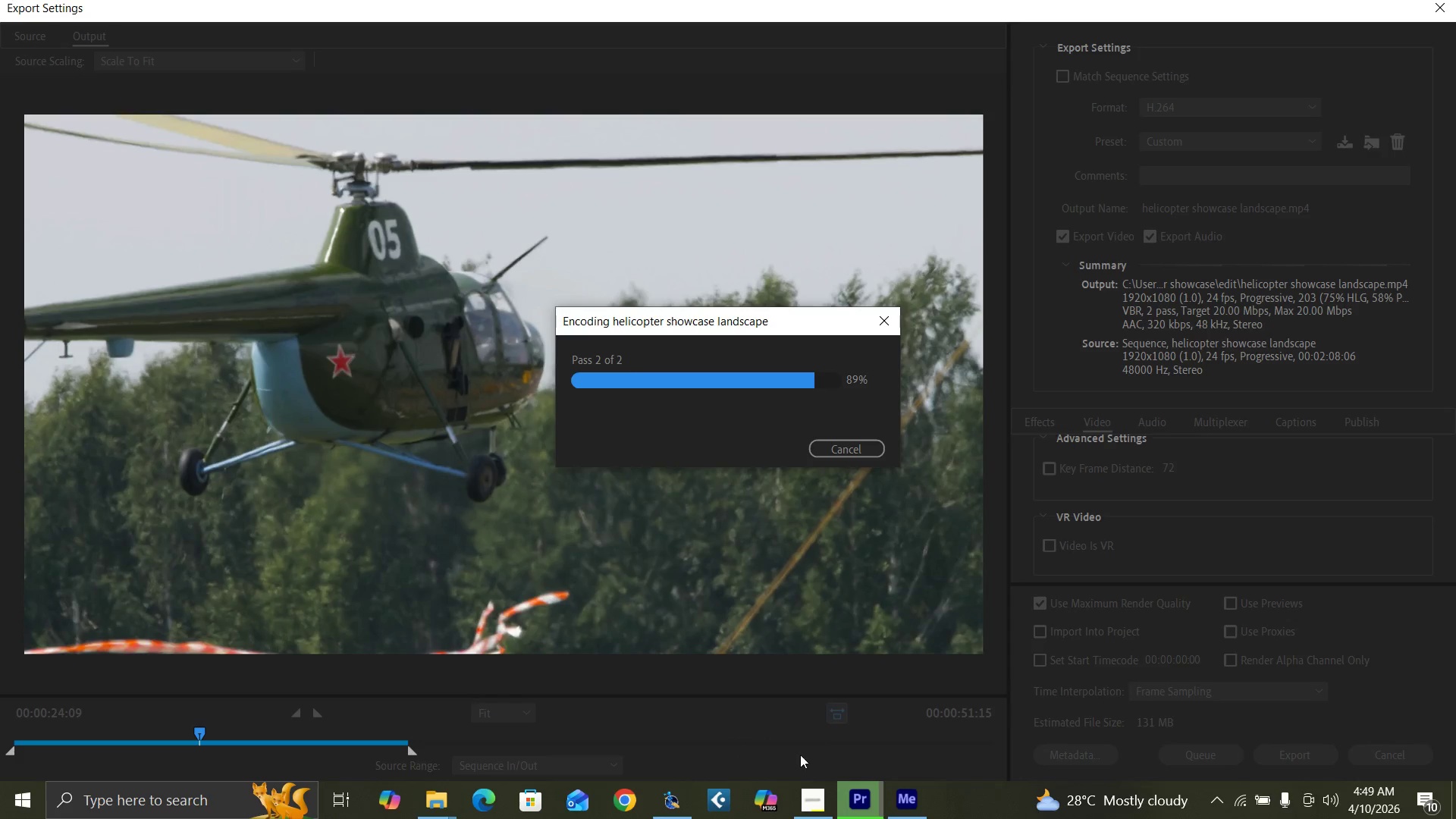 
mouse_move([804, 771])
 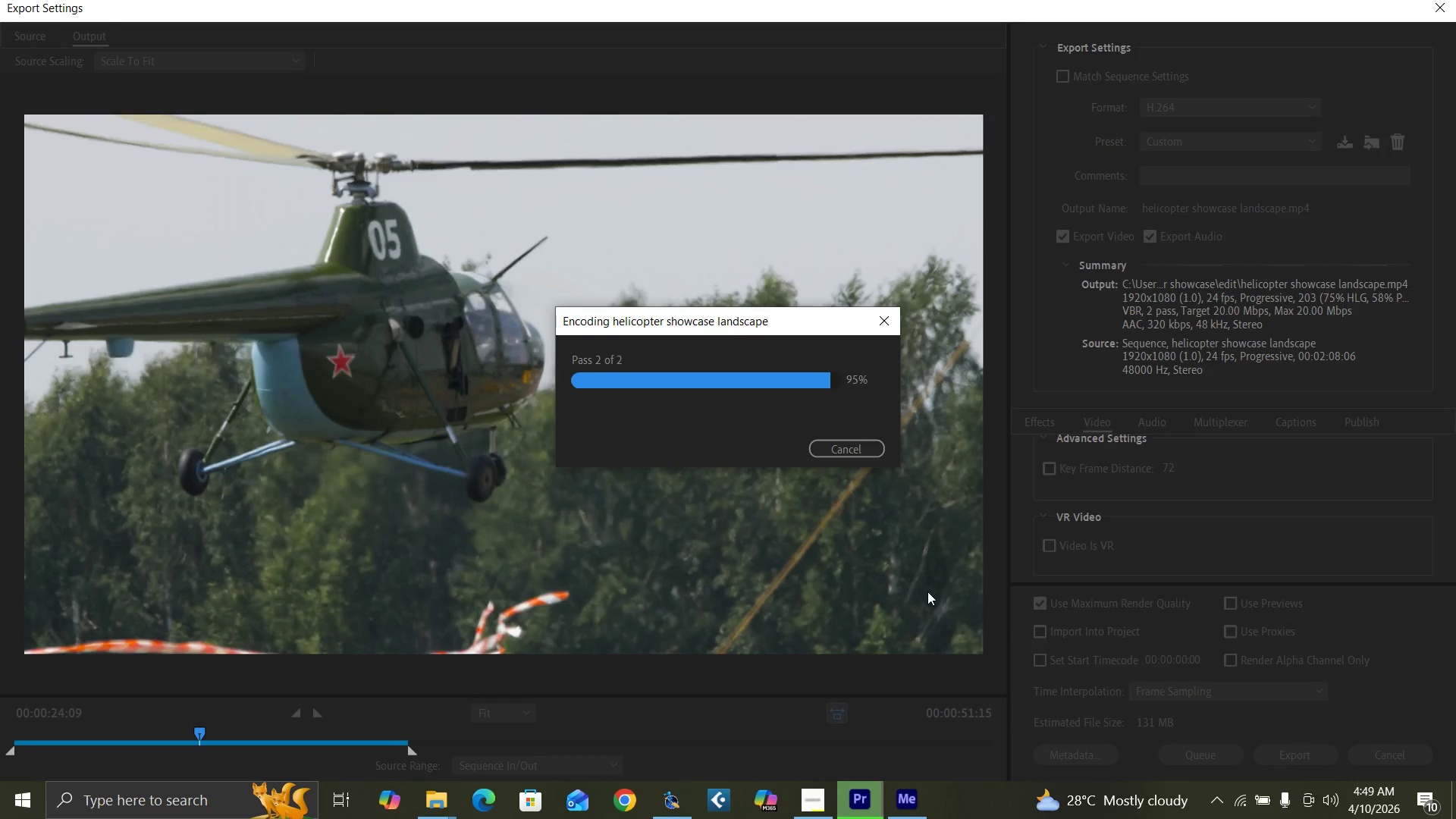 
wait(57.51)
 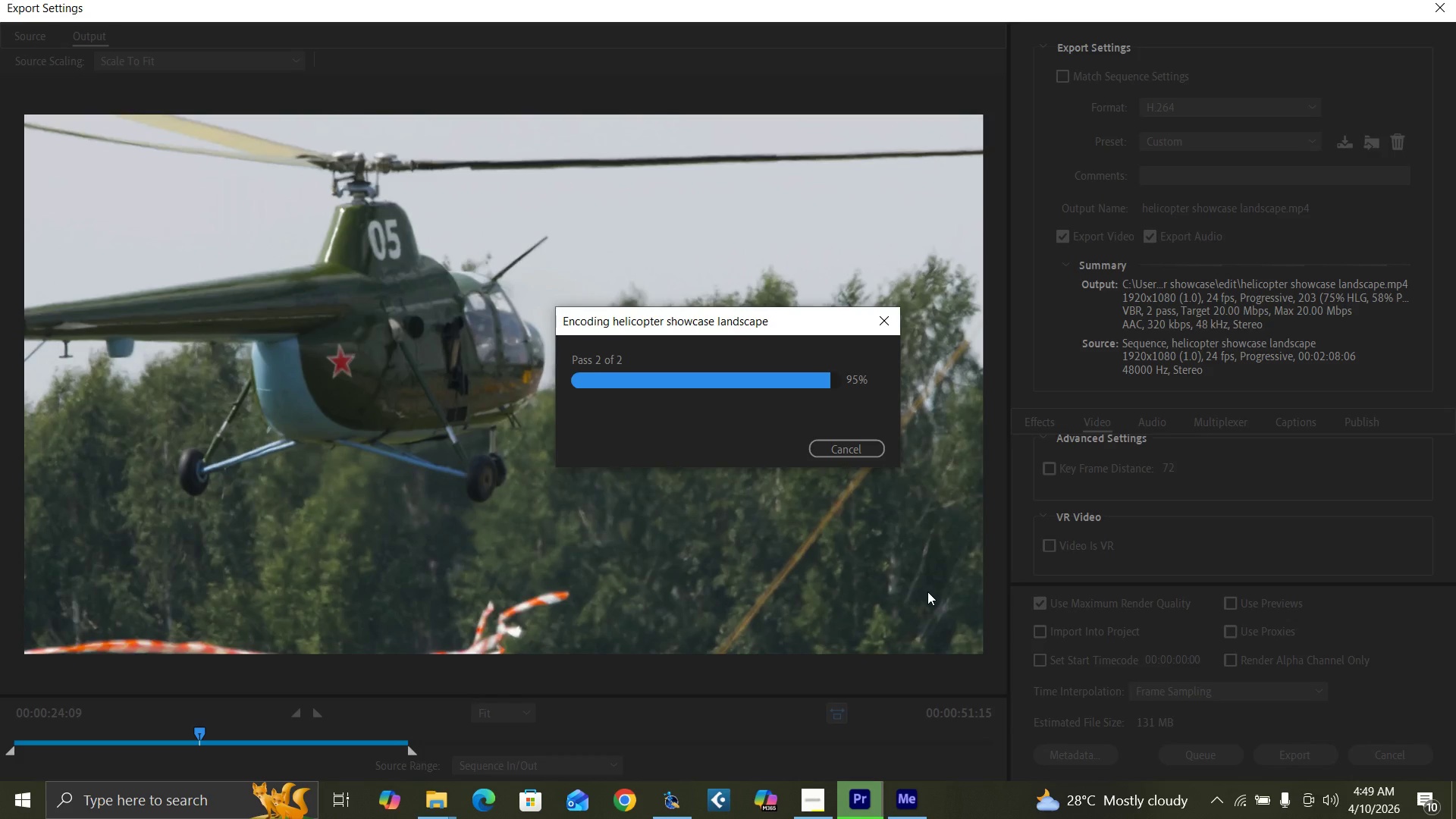 
mouse_move([1216, 797])
 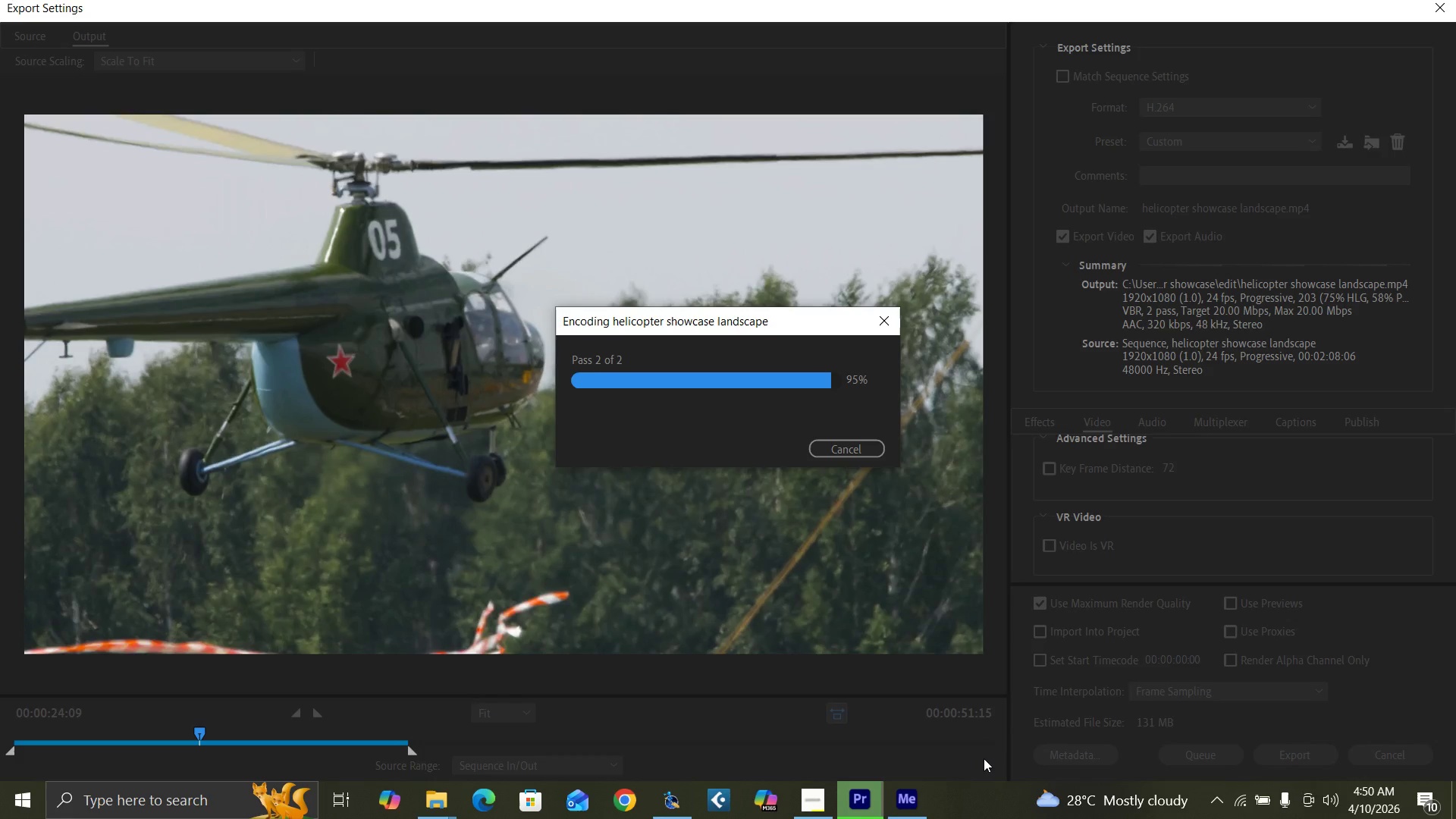 
mouse_move([807, 774])
 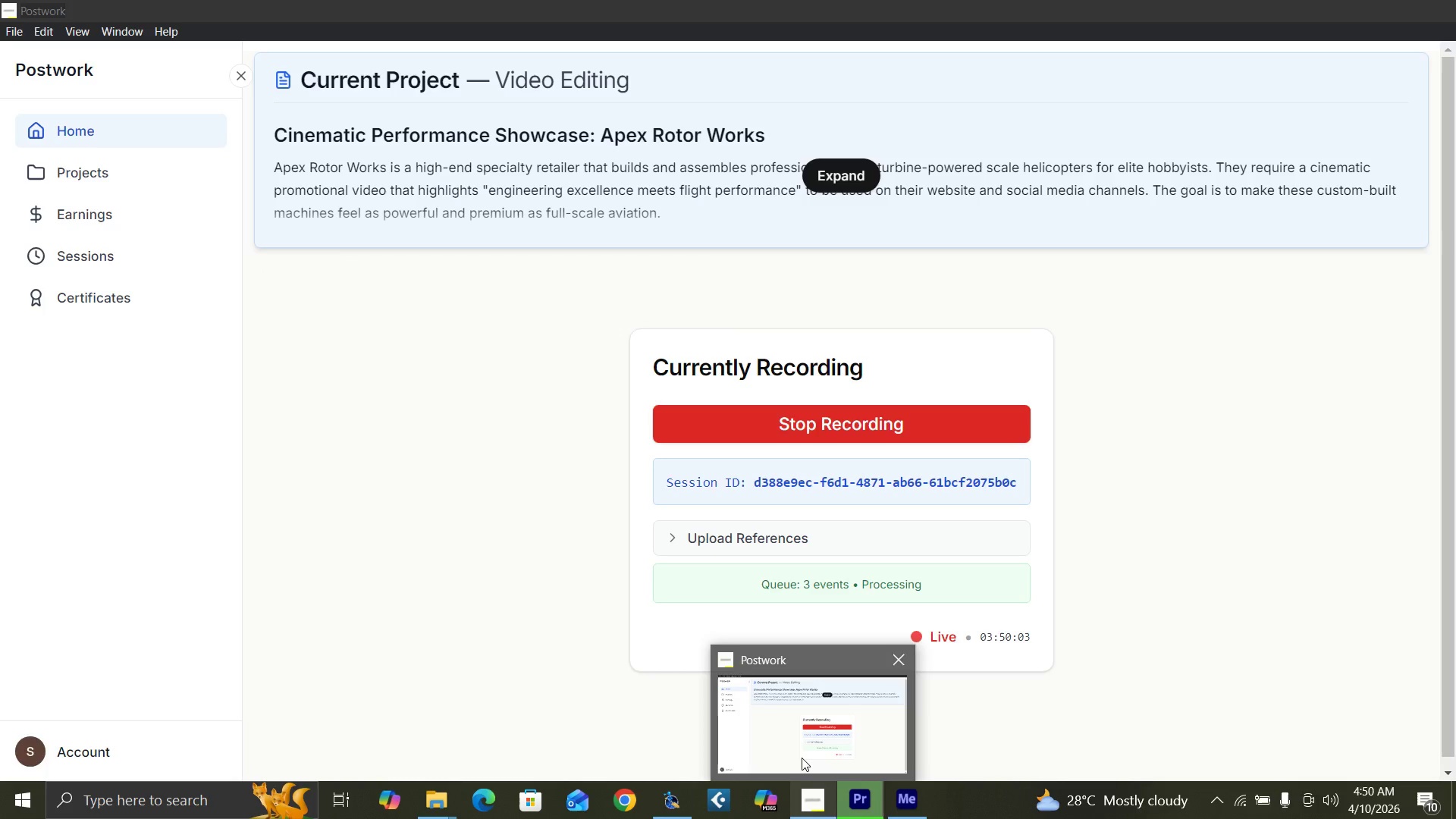 
wait(8.05)
 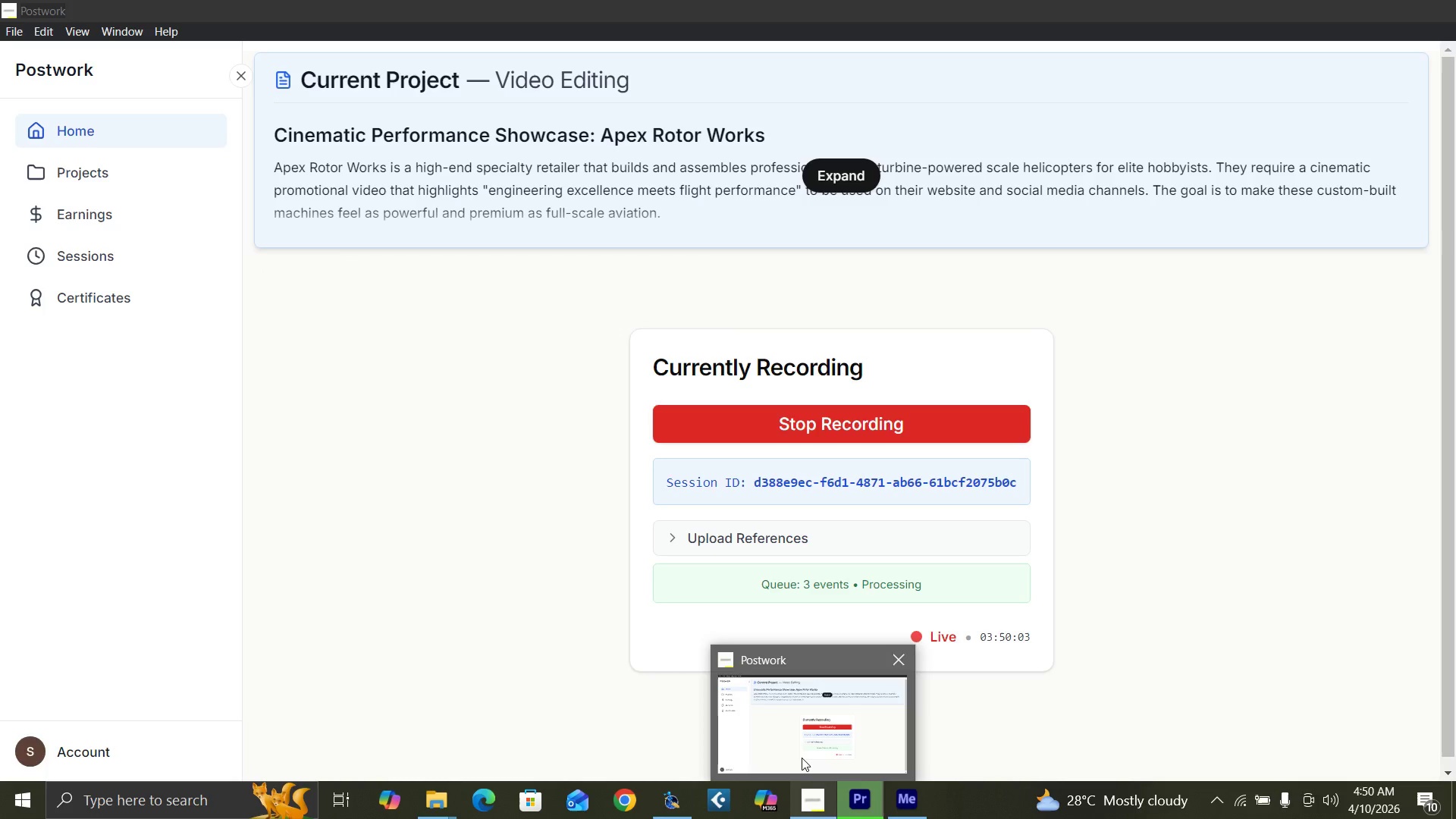 
left_click([685, 520])
 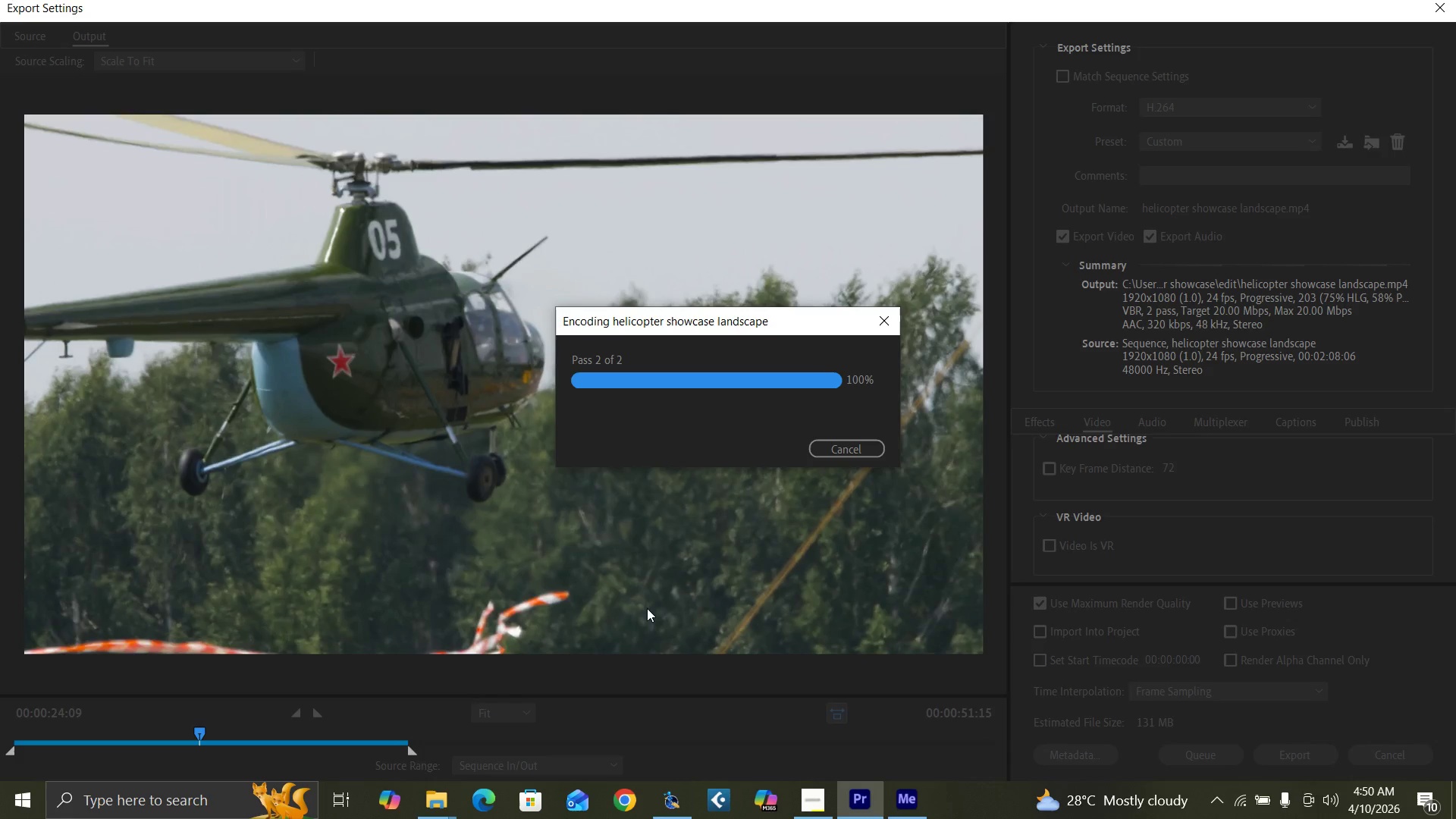 
wait(44.8)
 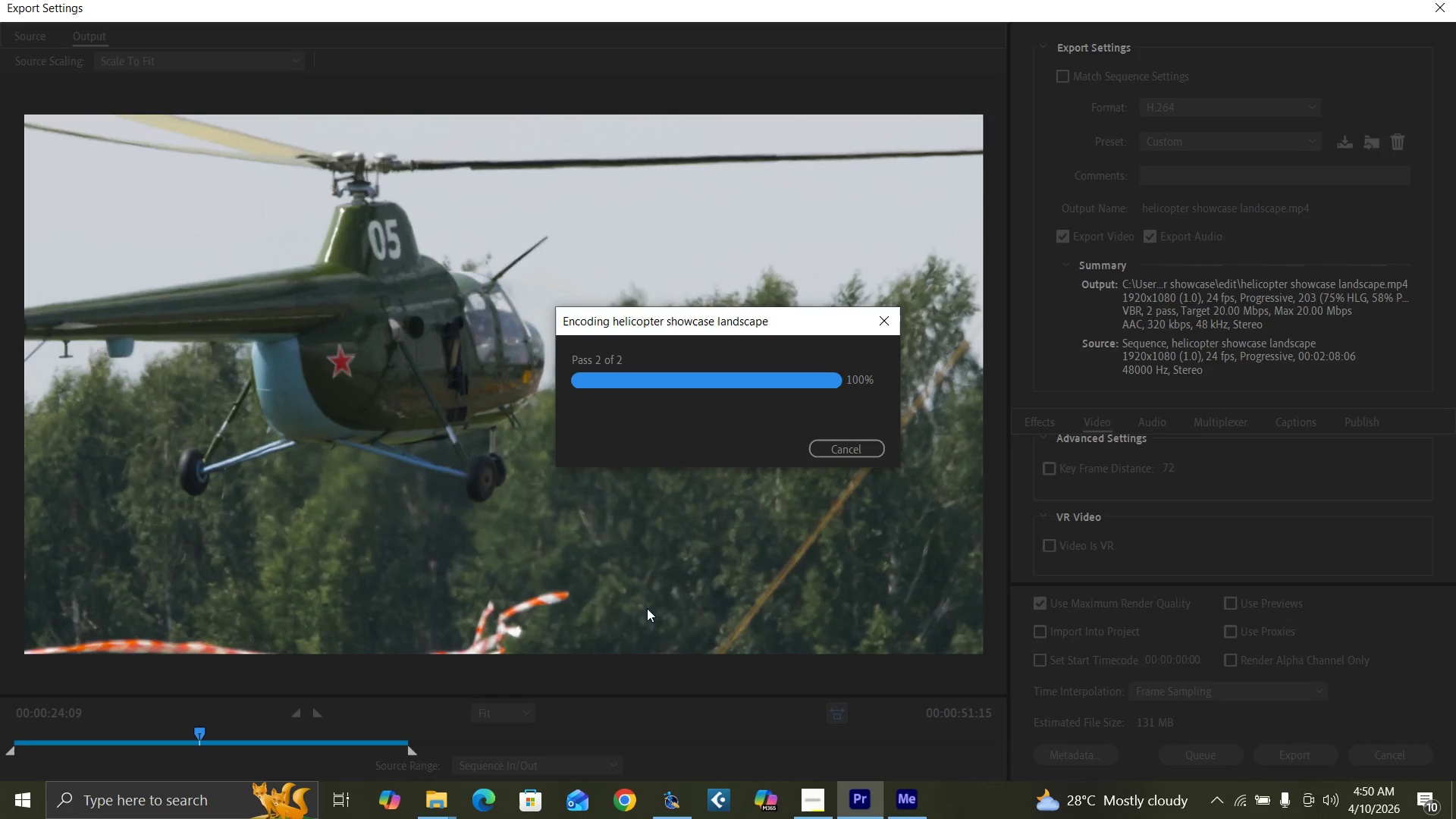 
left_click_drag(start_coordinate=[585, 742], to_coordinate=[602, 751])
 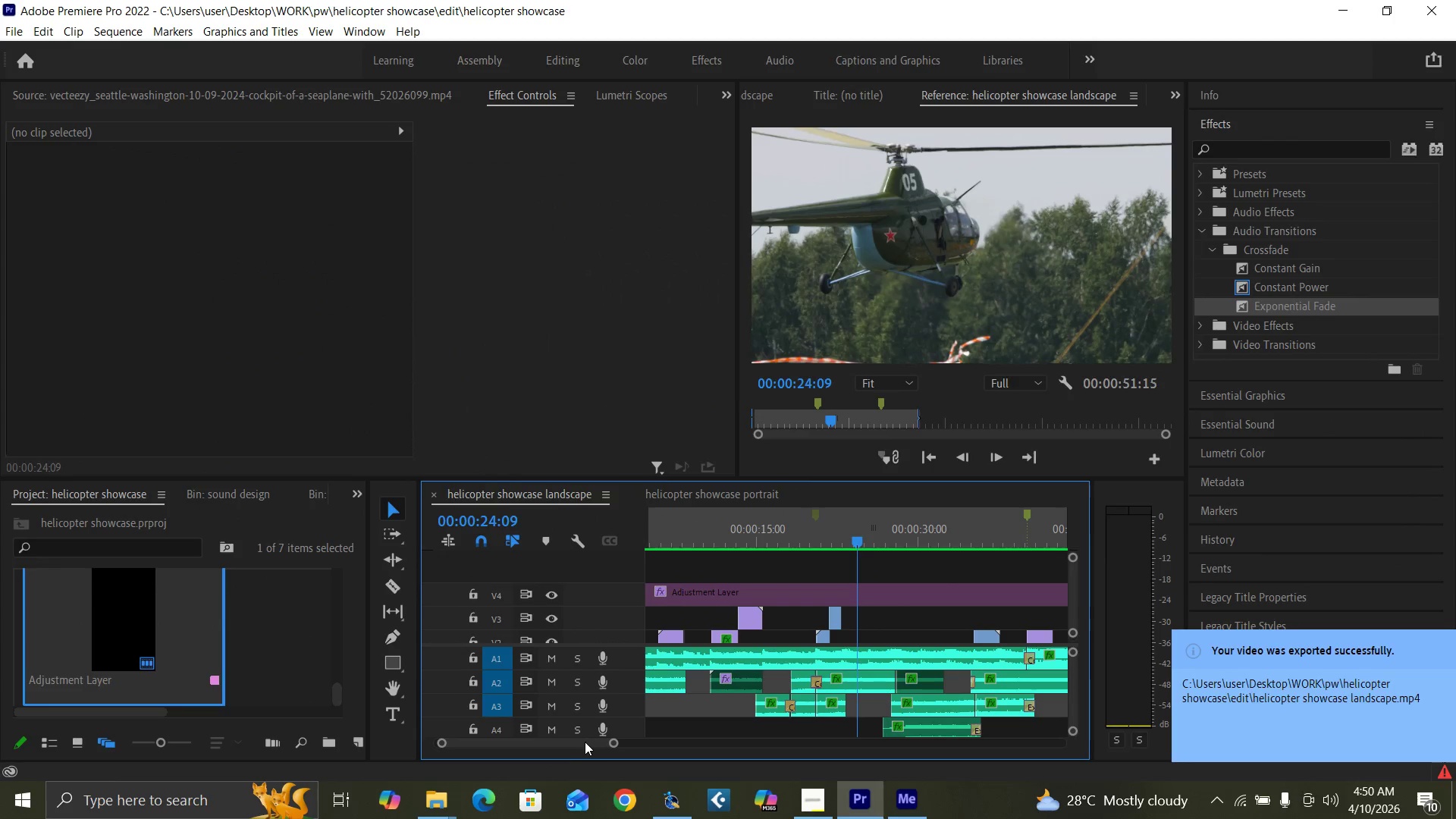 
left_click_drag(start_coordinate=[585, 742], to_coordinate=[554, 752])
 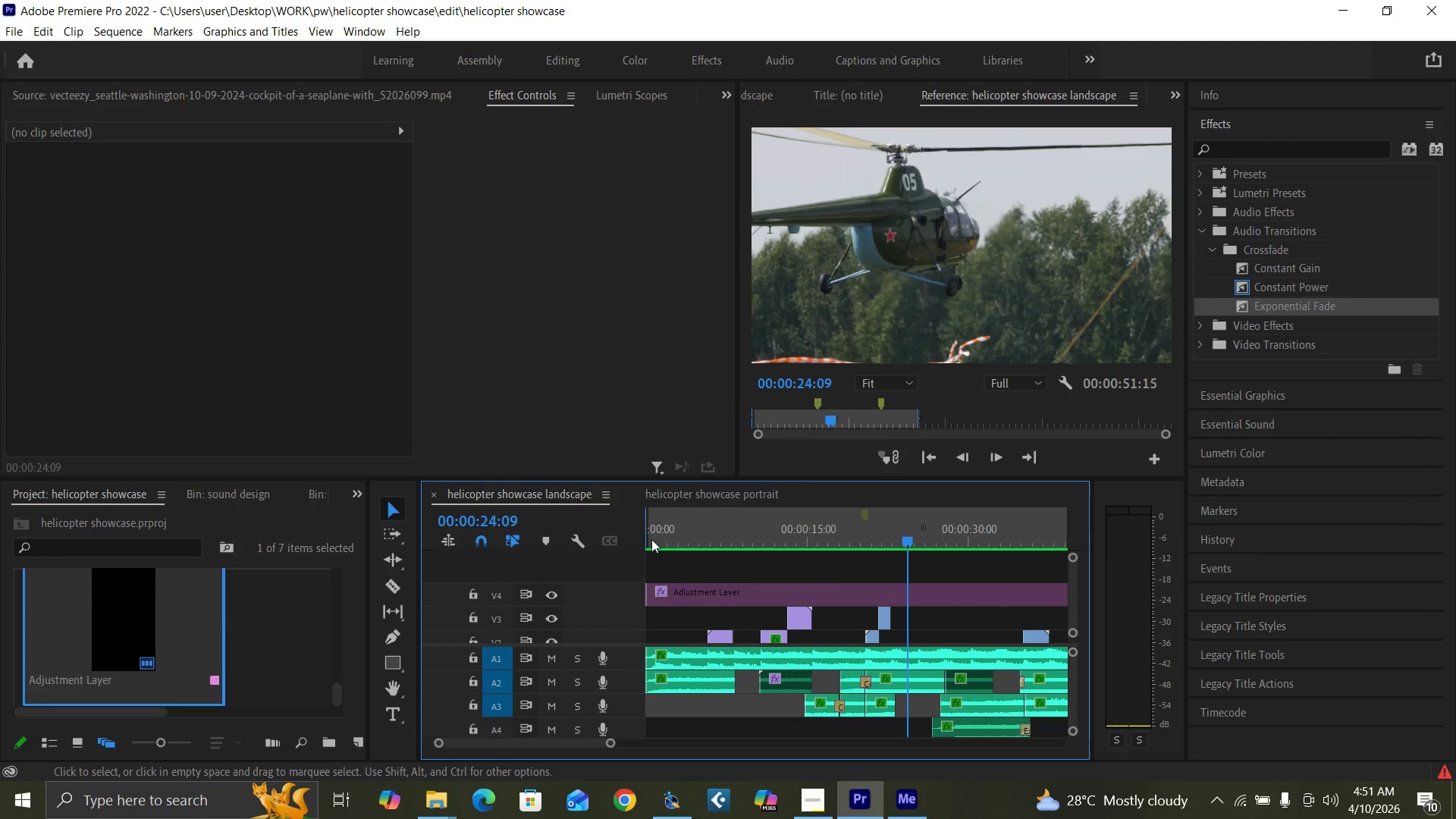 
left_click_drag(start_coordinate=[654, 535], to_coordinate=[623, 557])
 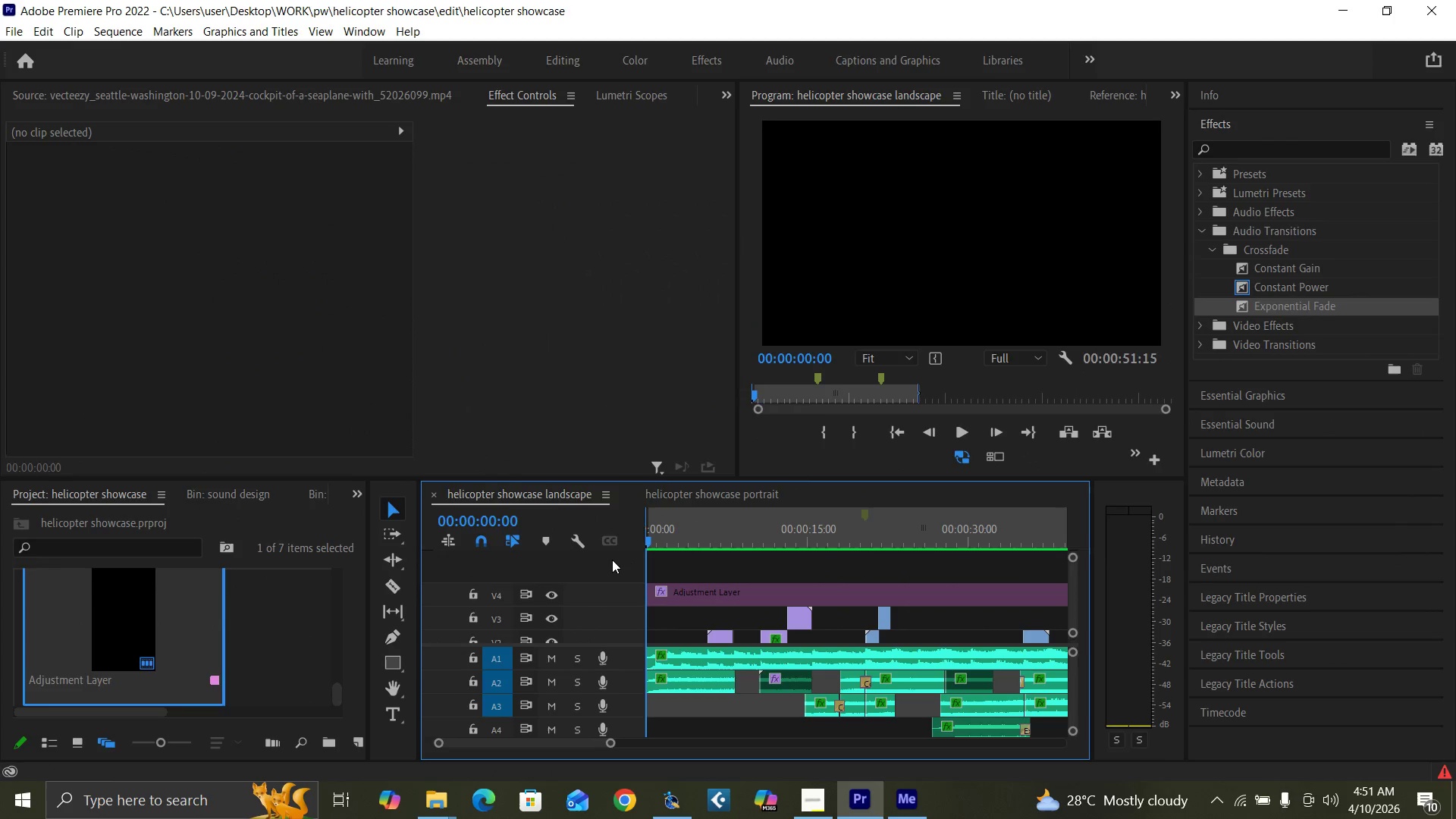 
key(Control+S)
 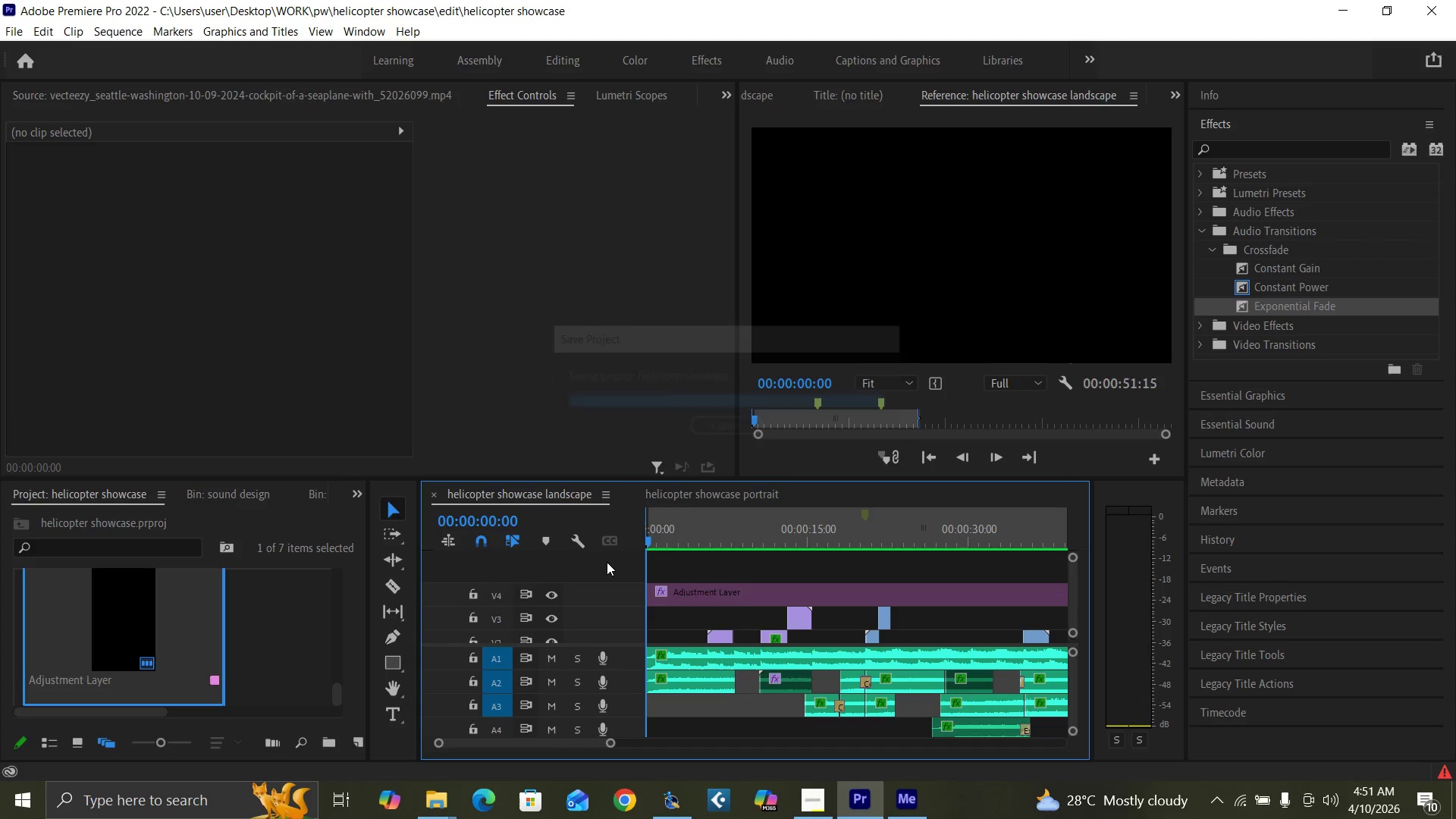 
key(Control+Backquote)
 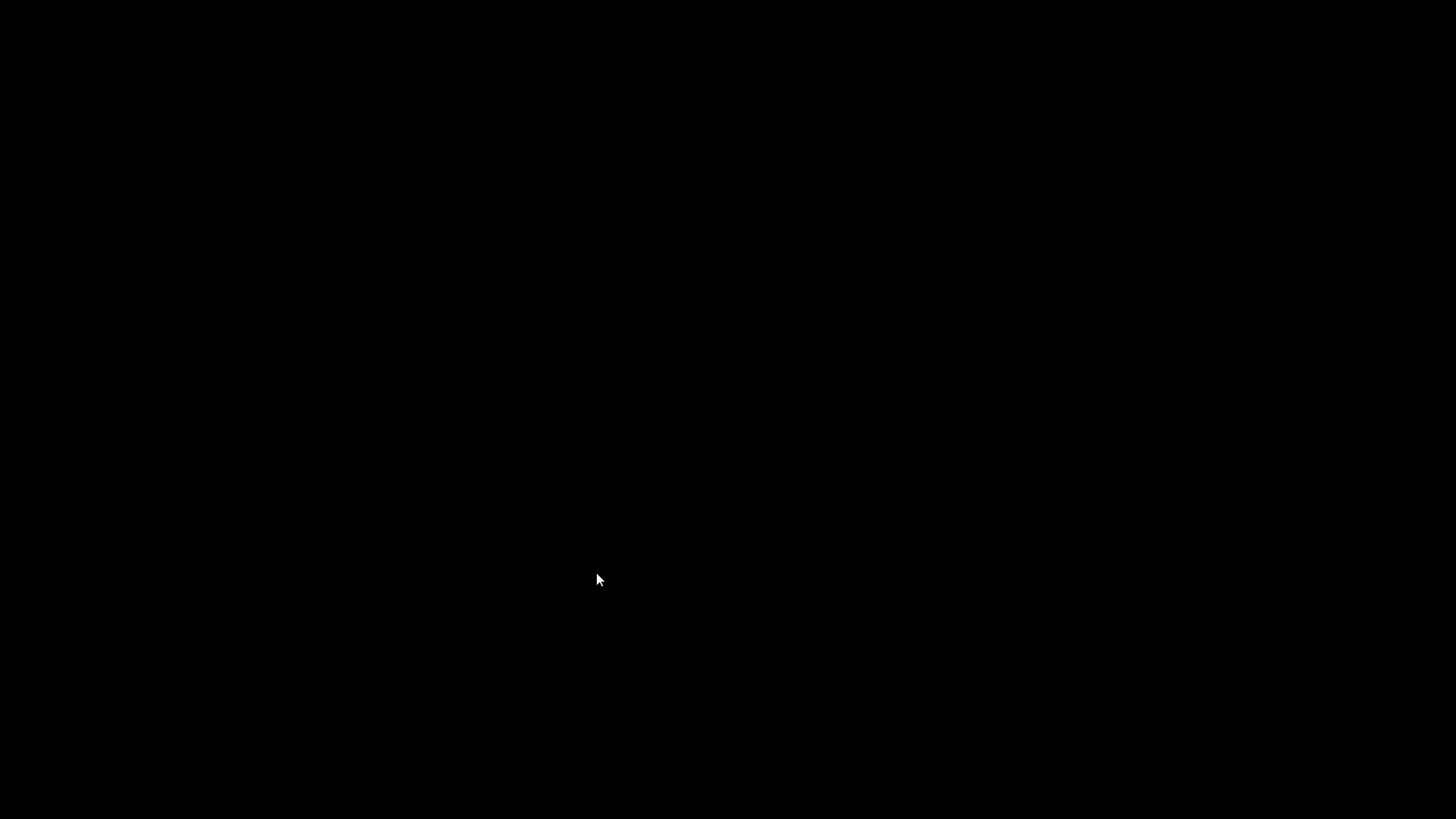 
key(Space)
 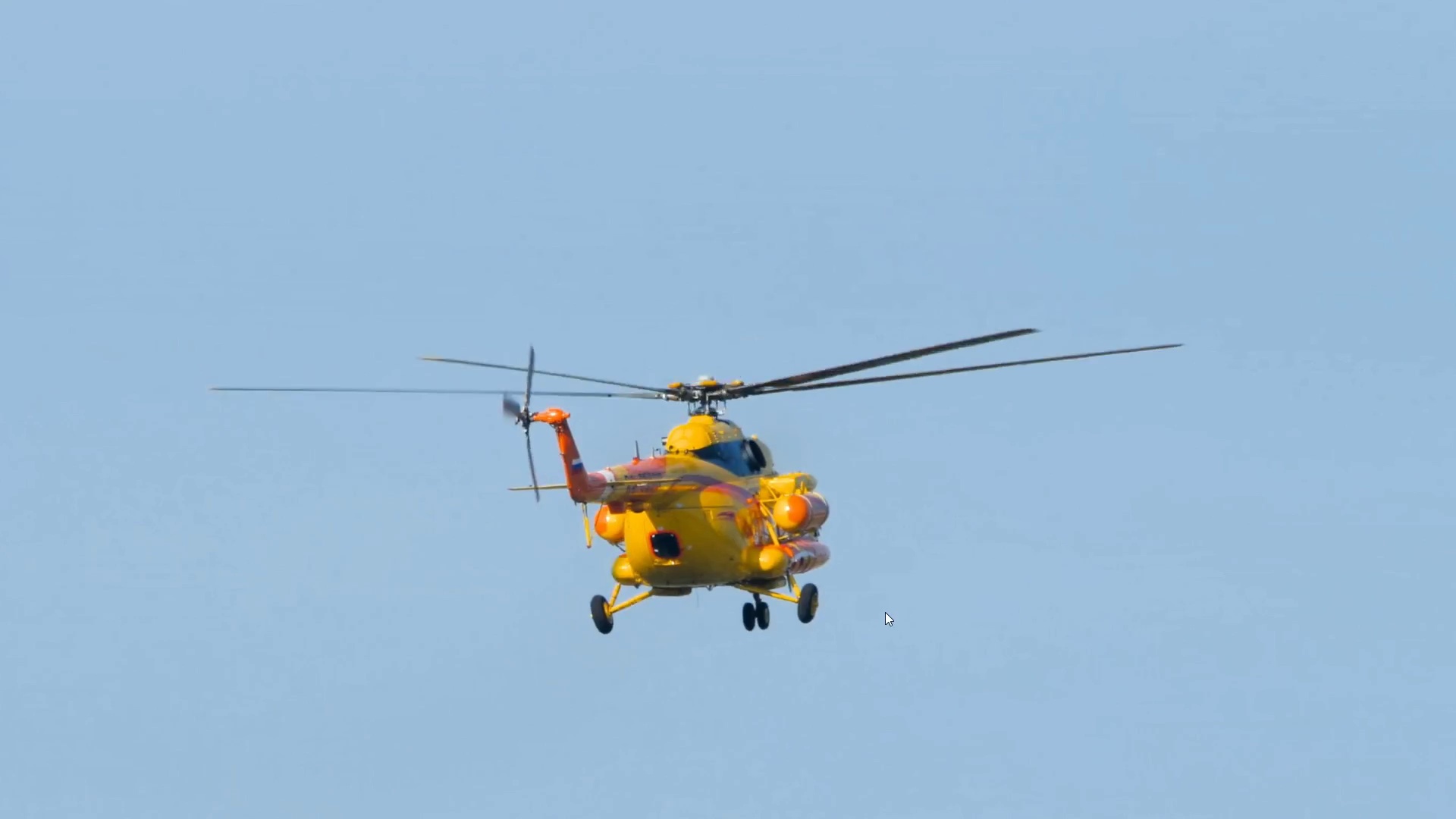 
wait(52.86)
 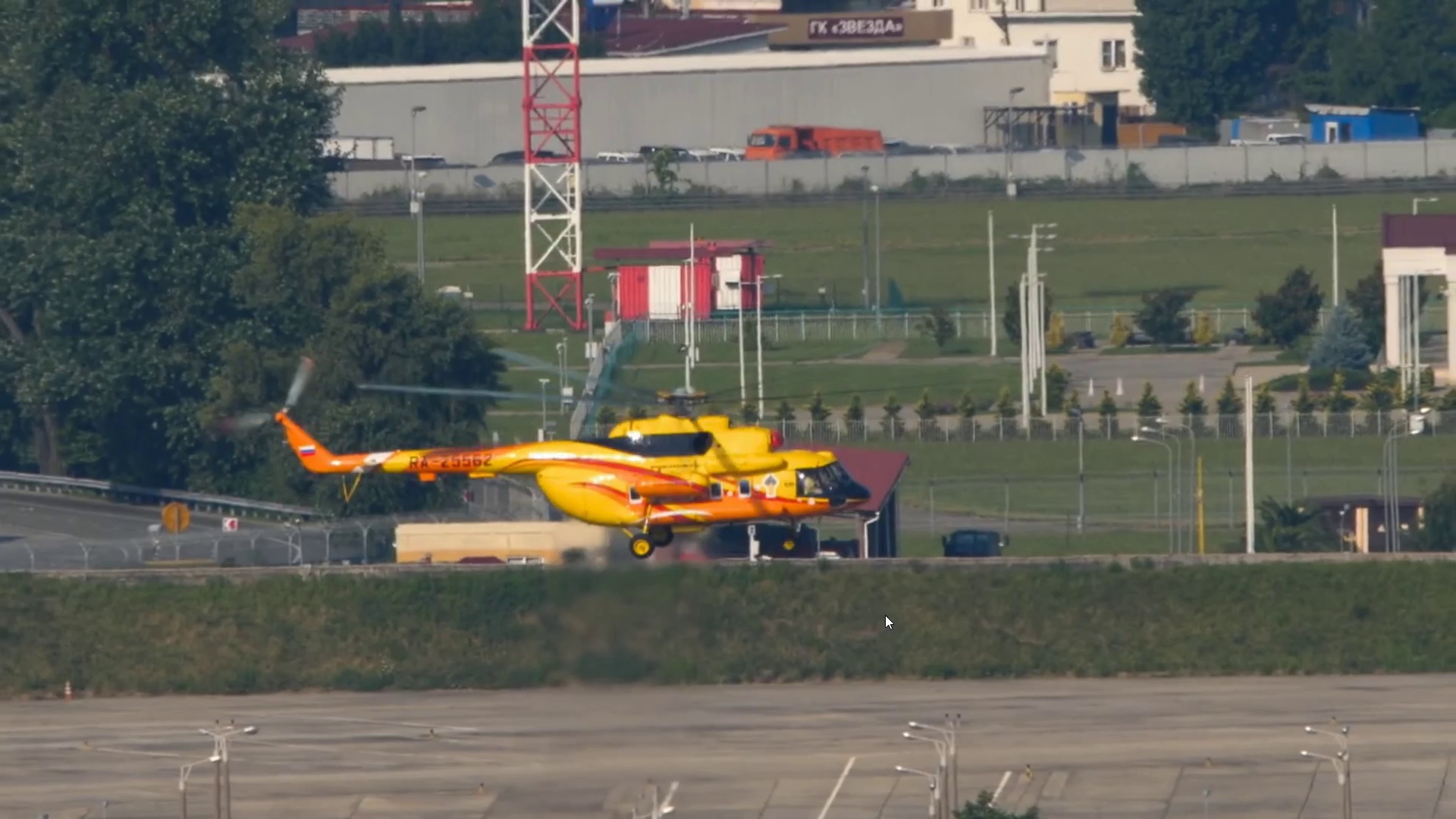 
key(Control+Backquote)
 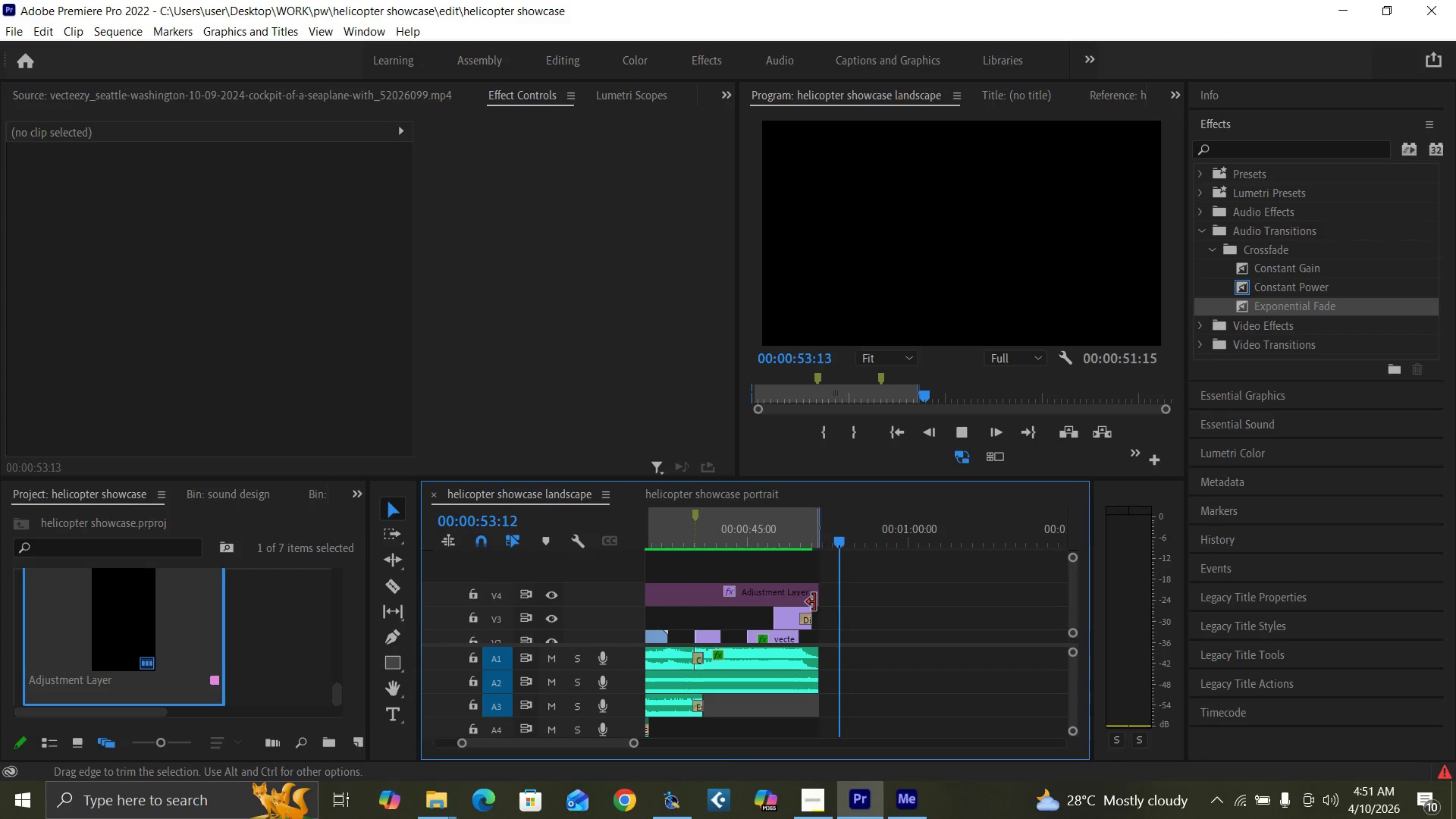 
key(Space)
 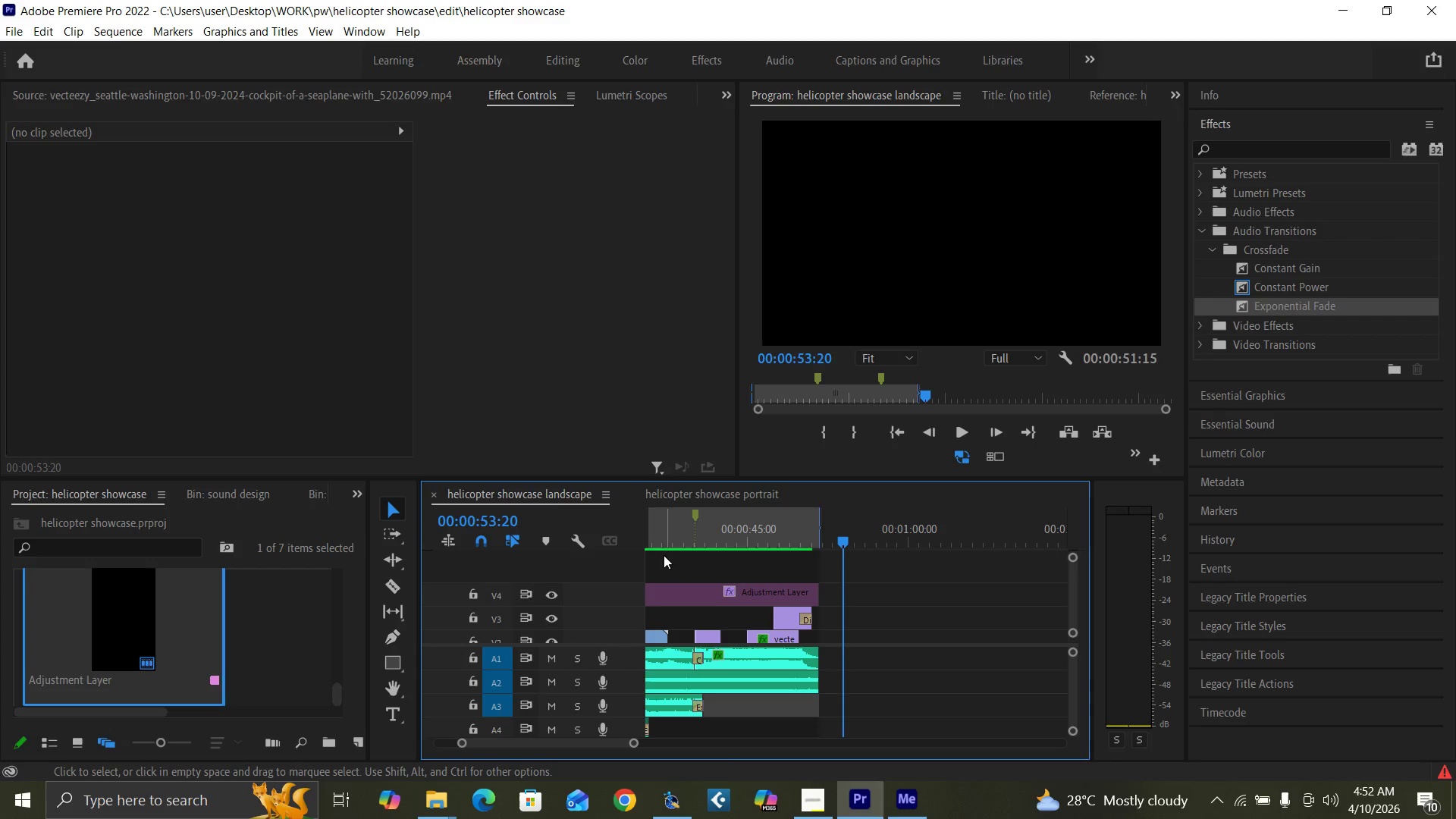 
left_click_drag(start_coordinate=[660, 541], to_coordinate=[620, 566])
 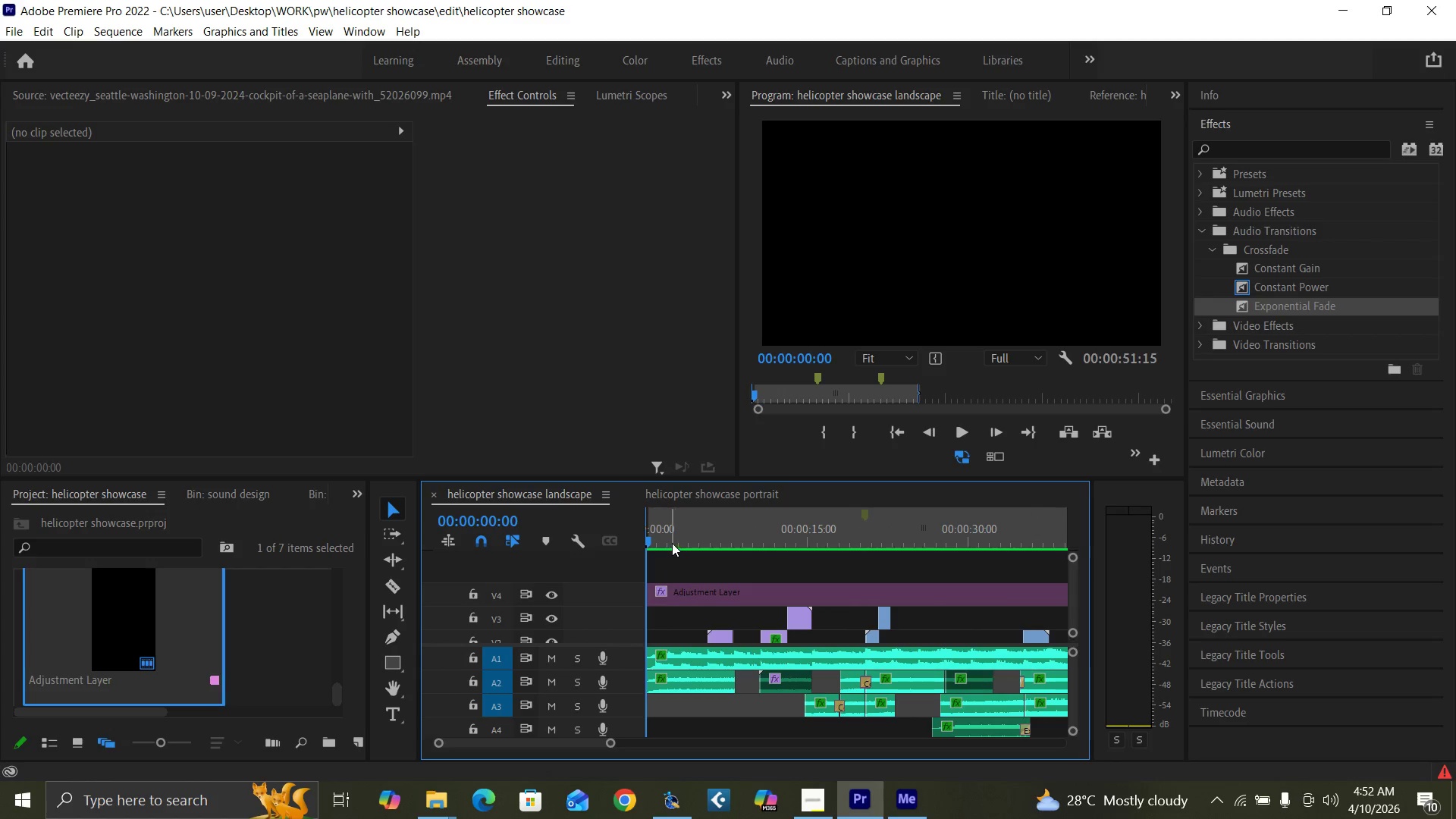 
left_click([672, 543])
 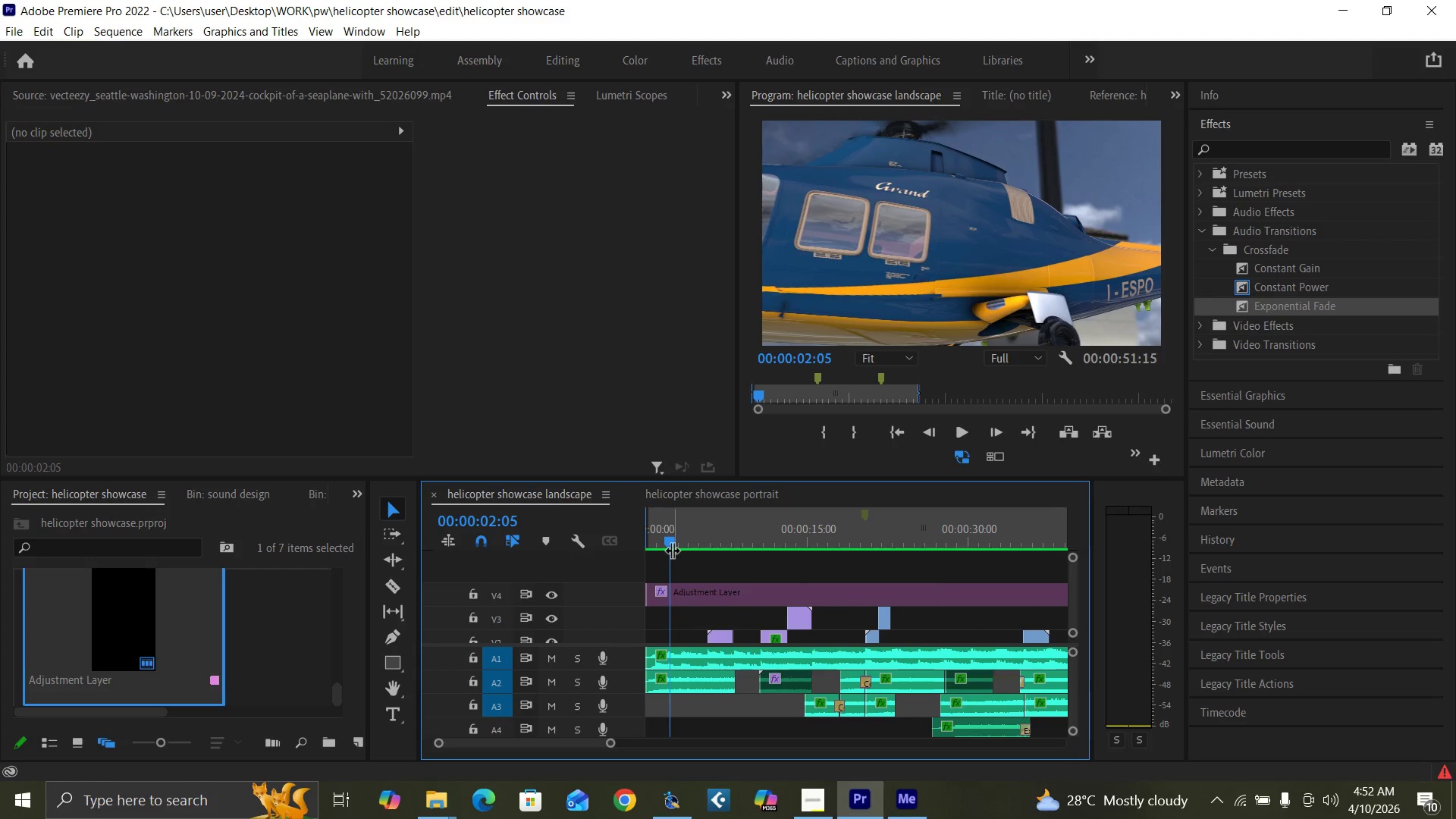 
key(Control+S)
 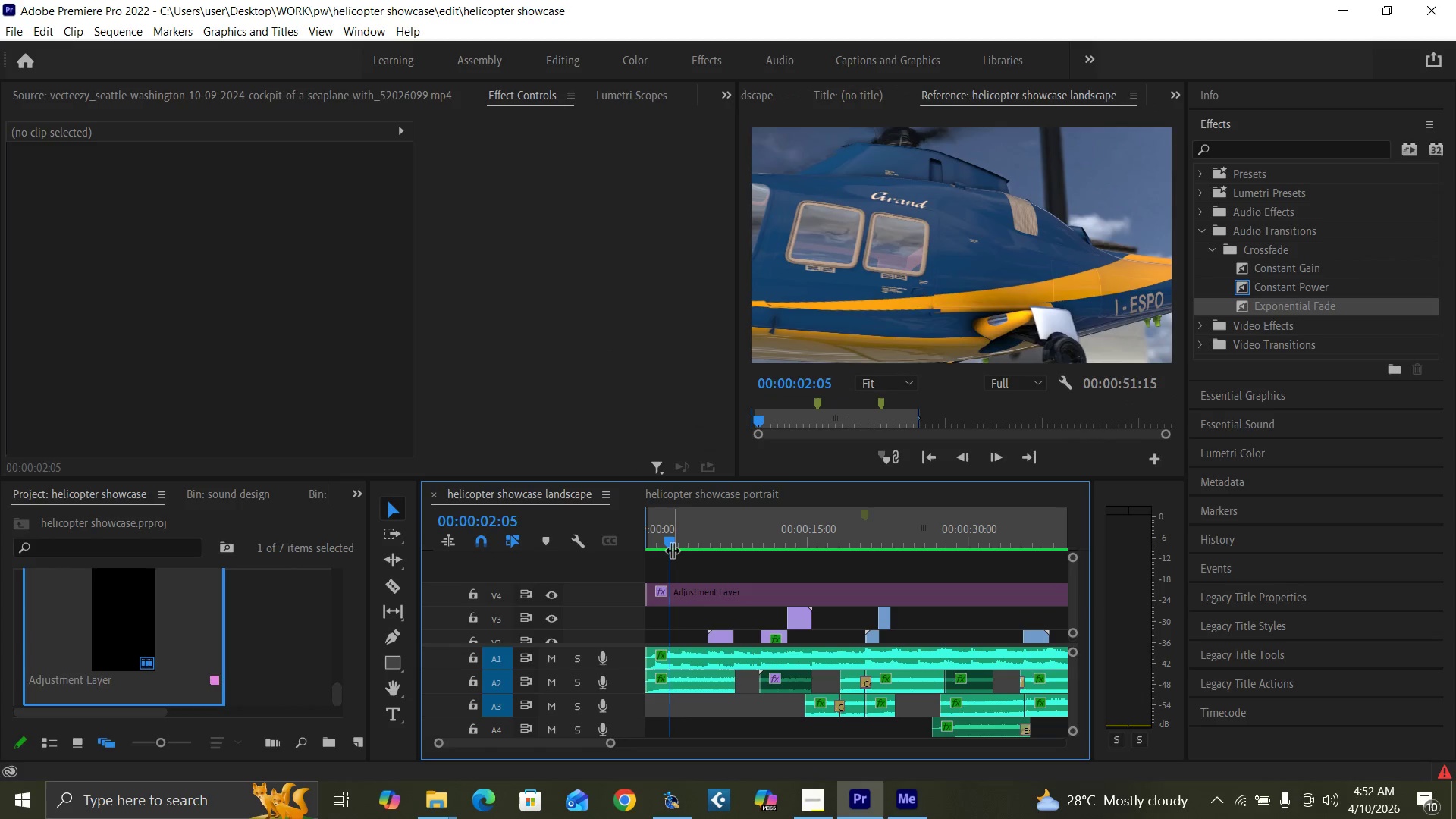 
key(Control+ControlLeft)
 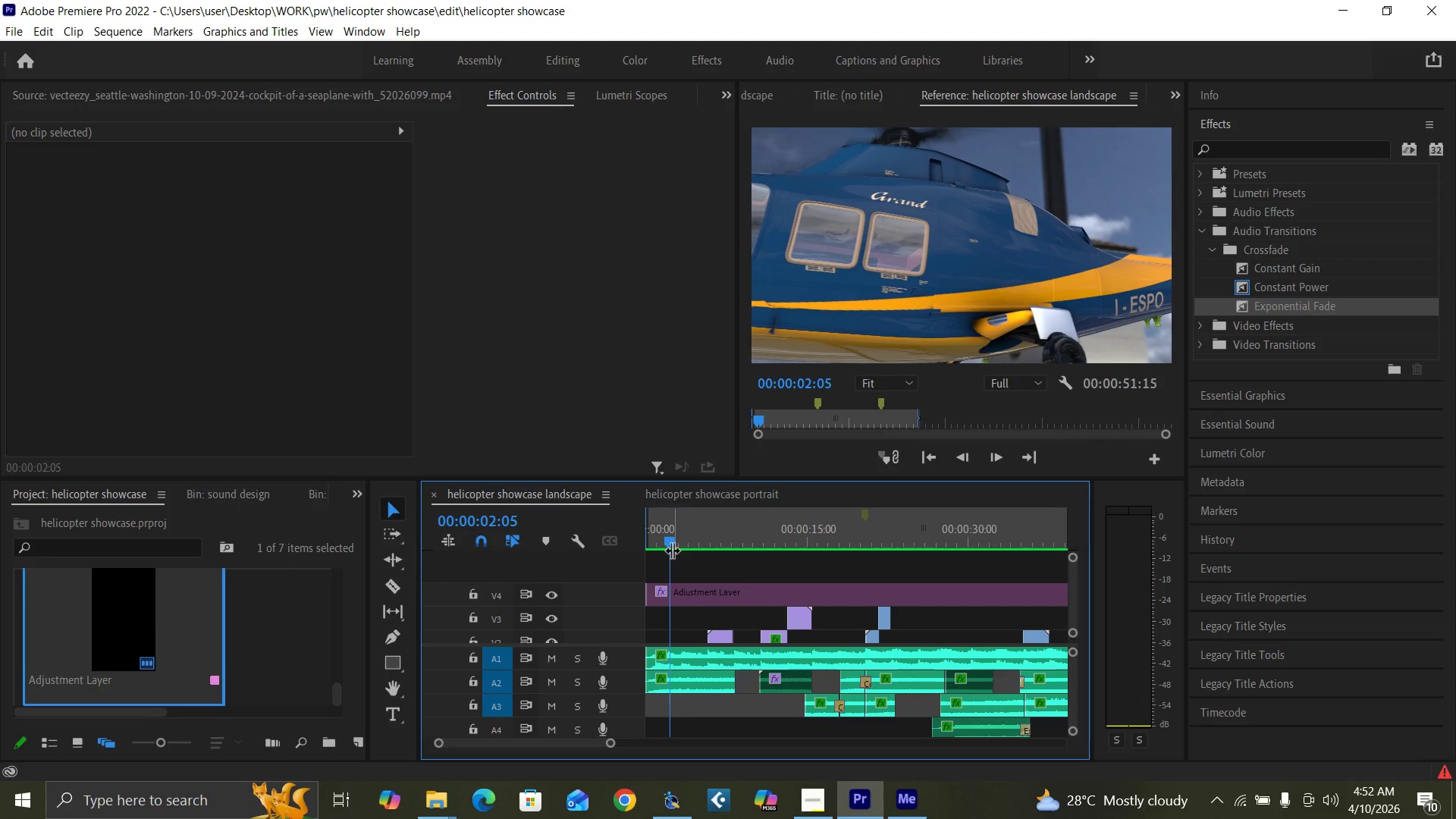 
key(Control+M)
 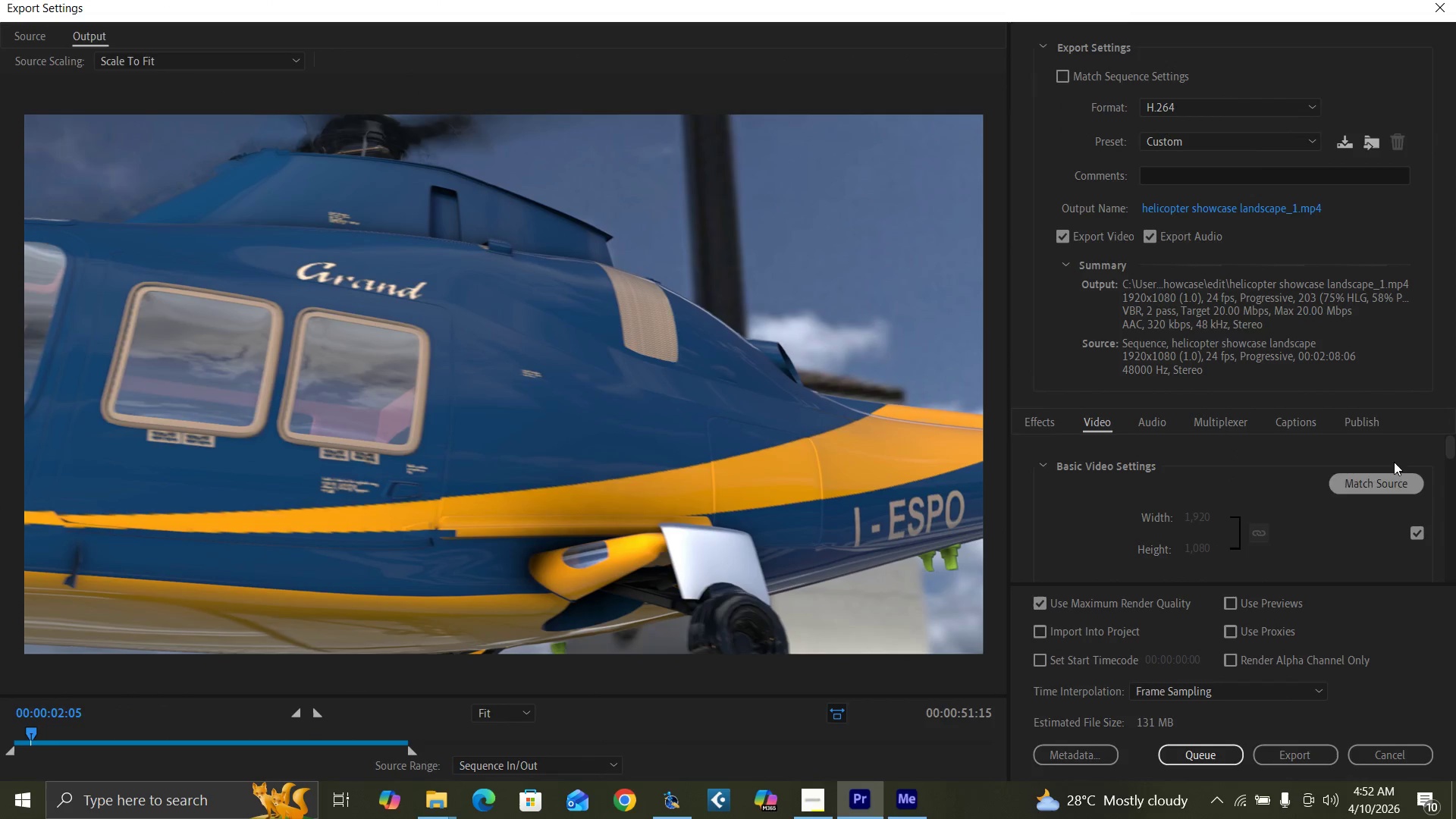 
left_click_drag(start_coordinate=[1448, 446], to_coordinate=[1455, 488])
 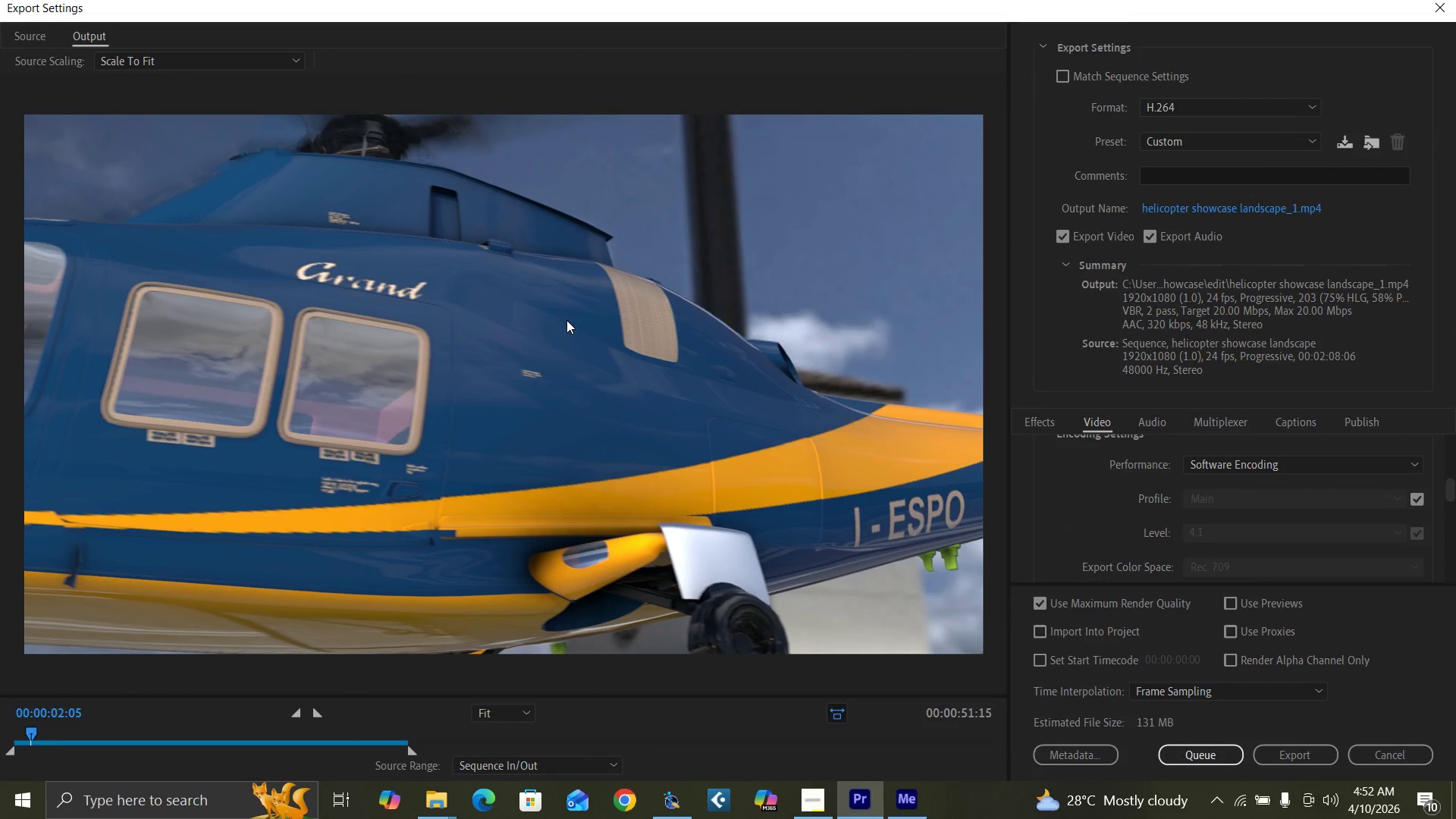 
key(Escape)
 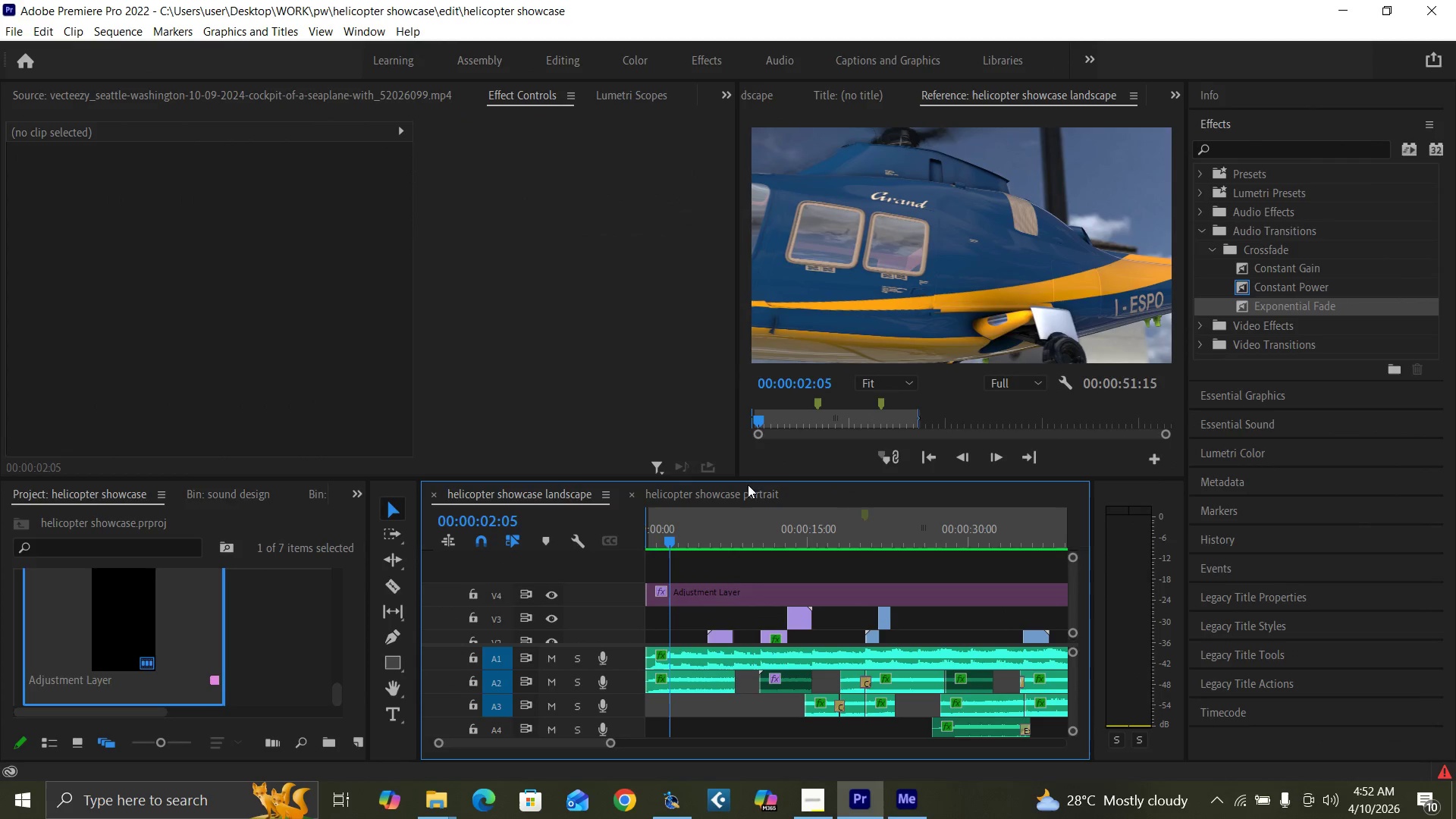 
left_click([745, 492])
 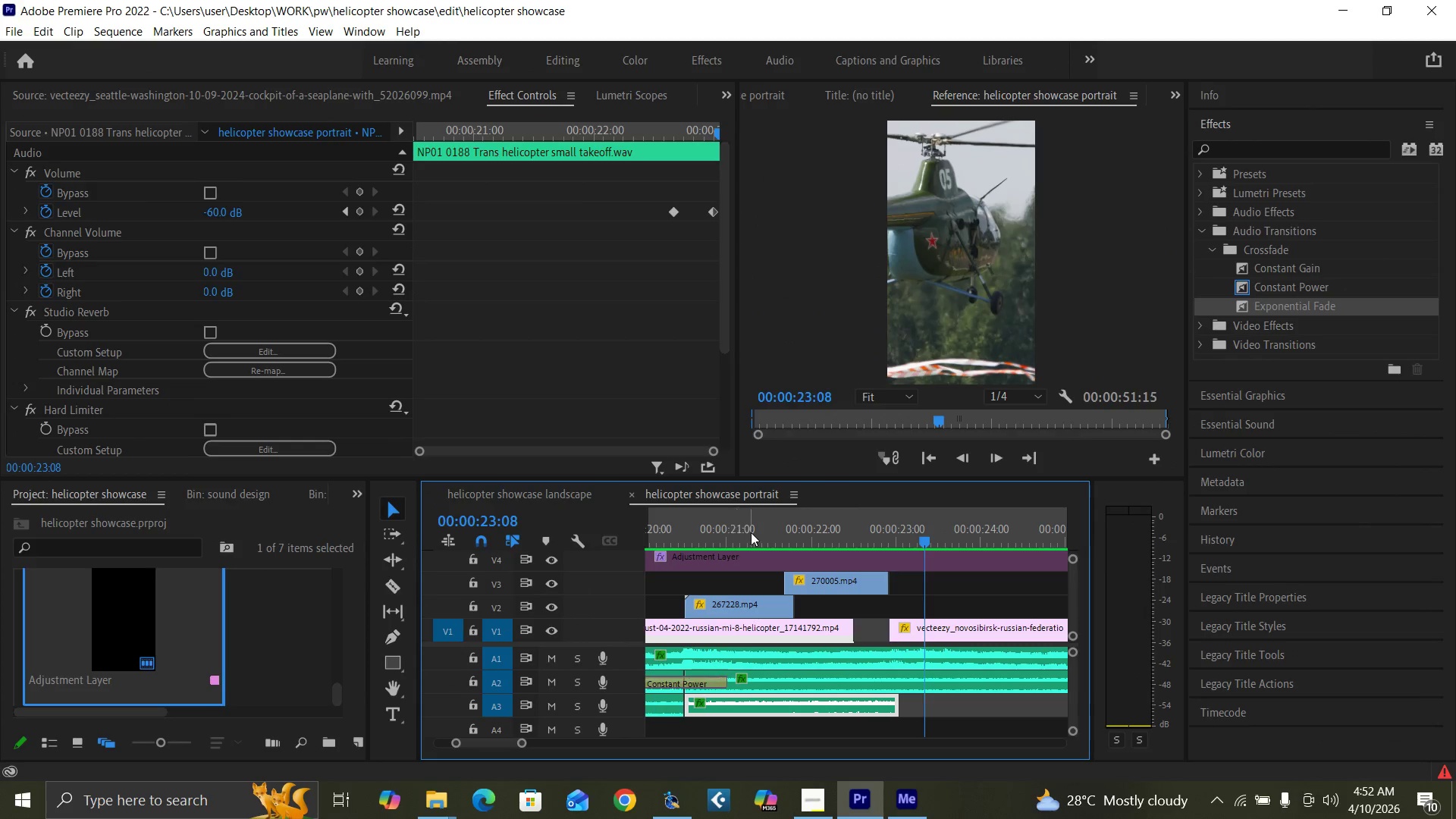 
left_click([752, 539])
 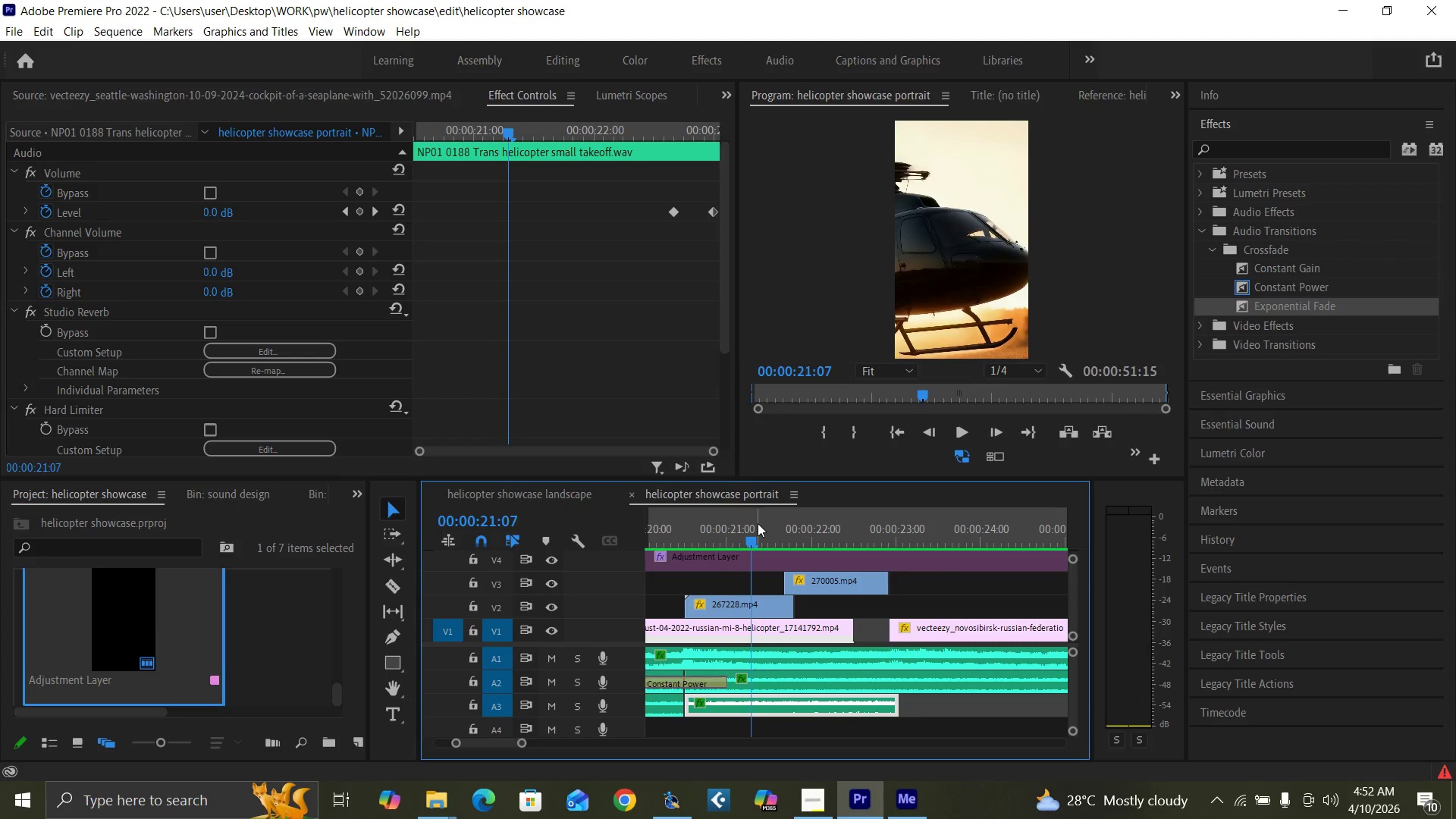 
key(Control+M)
 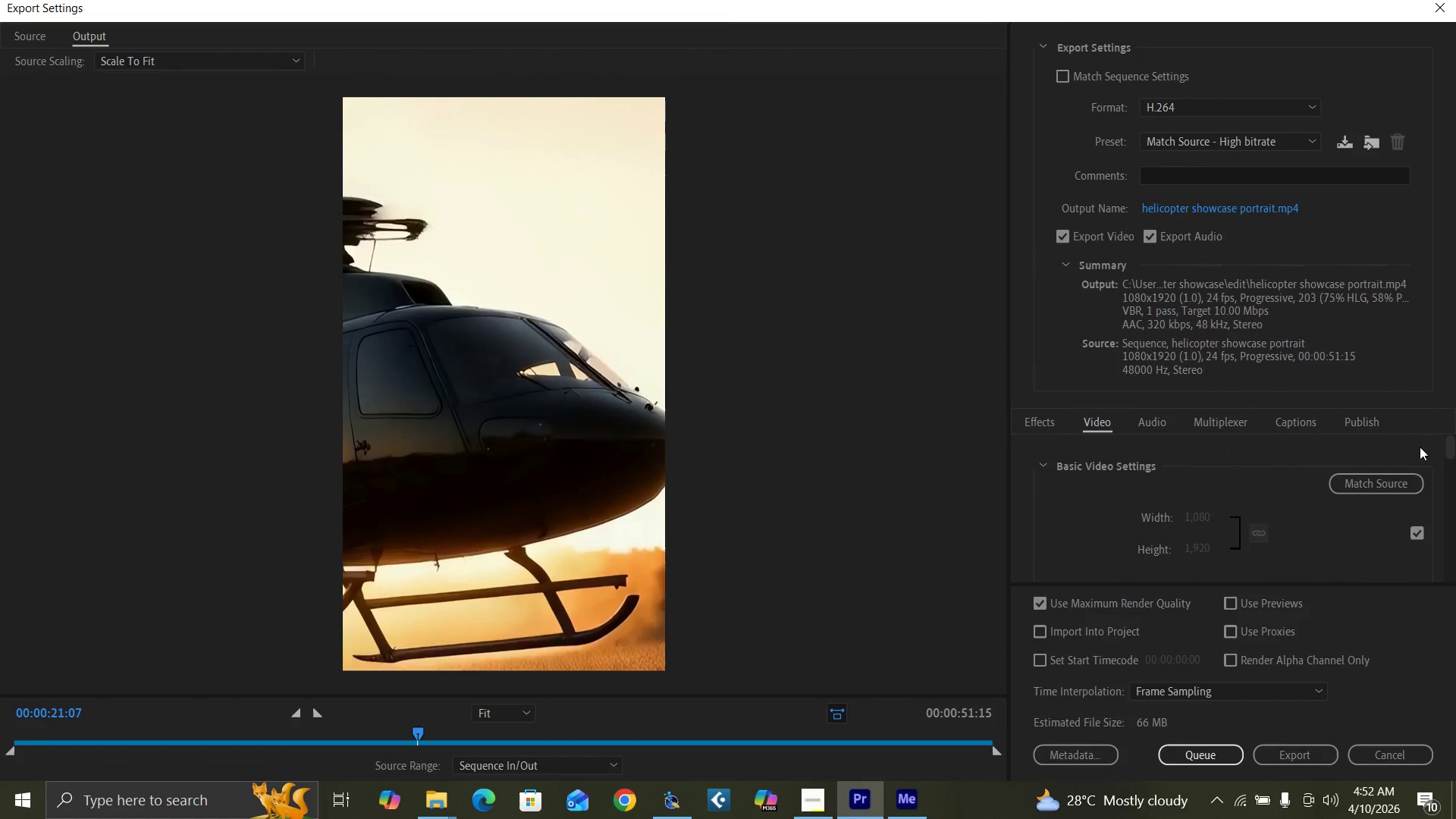 
left_click_drag(start_coordinate=[1454, 447], to_coordinate=[1452, 479])
 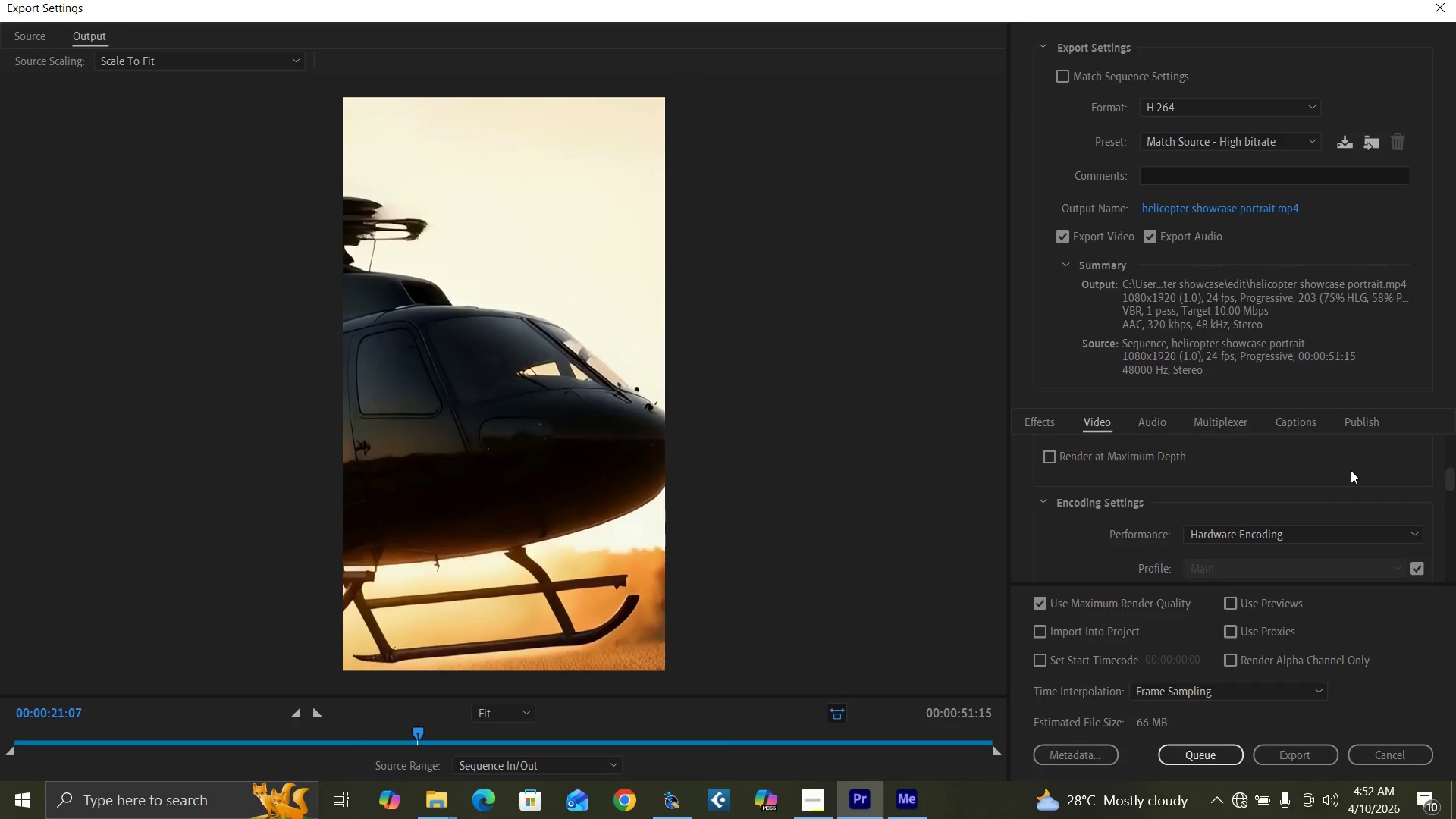 
left_click([1050, 453])
 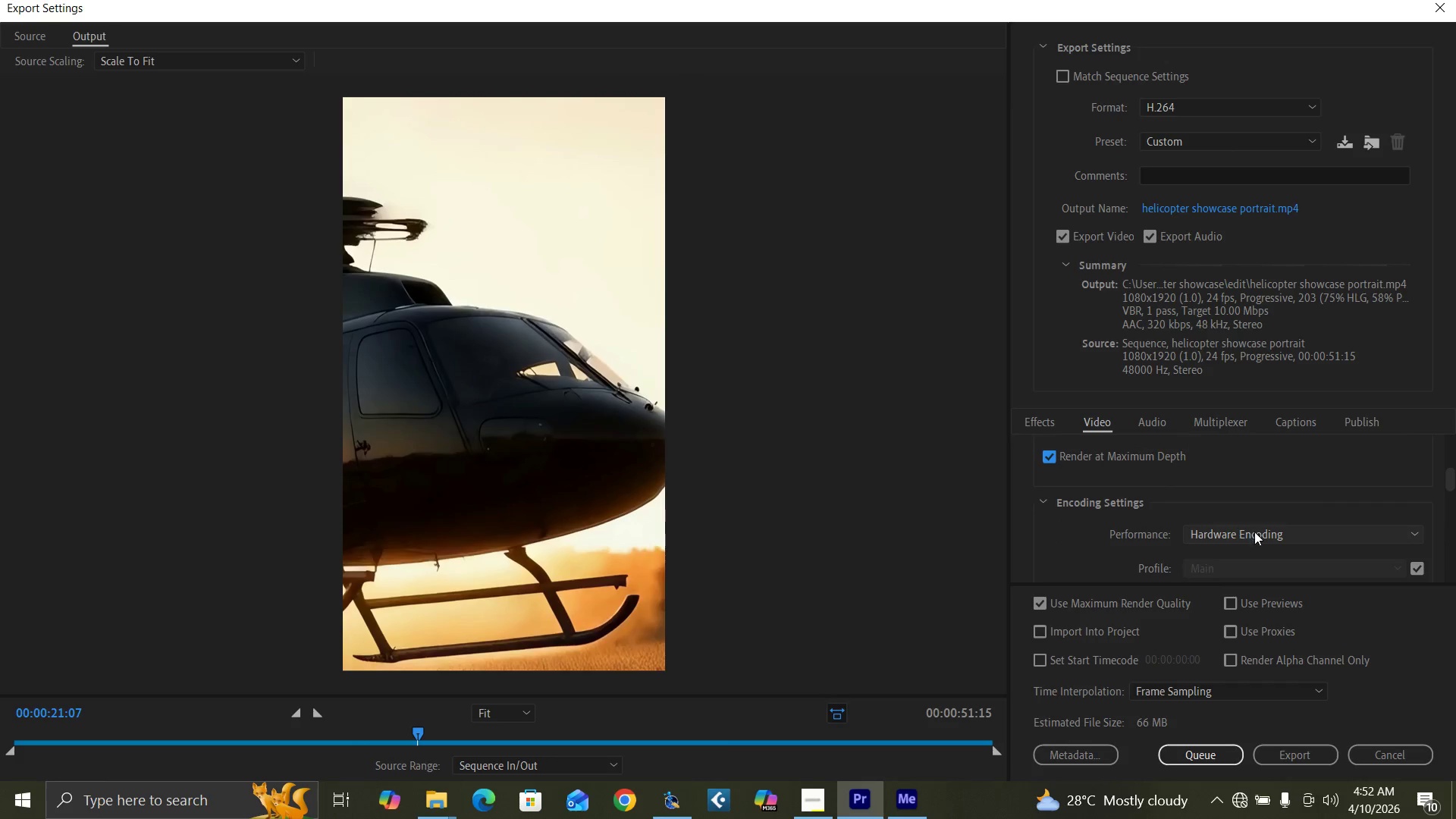 
left_click([1255, 534])
 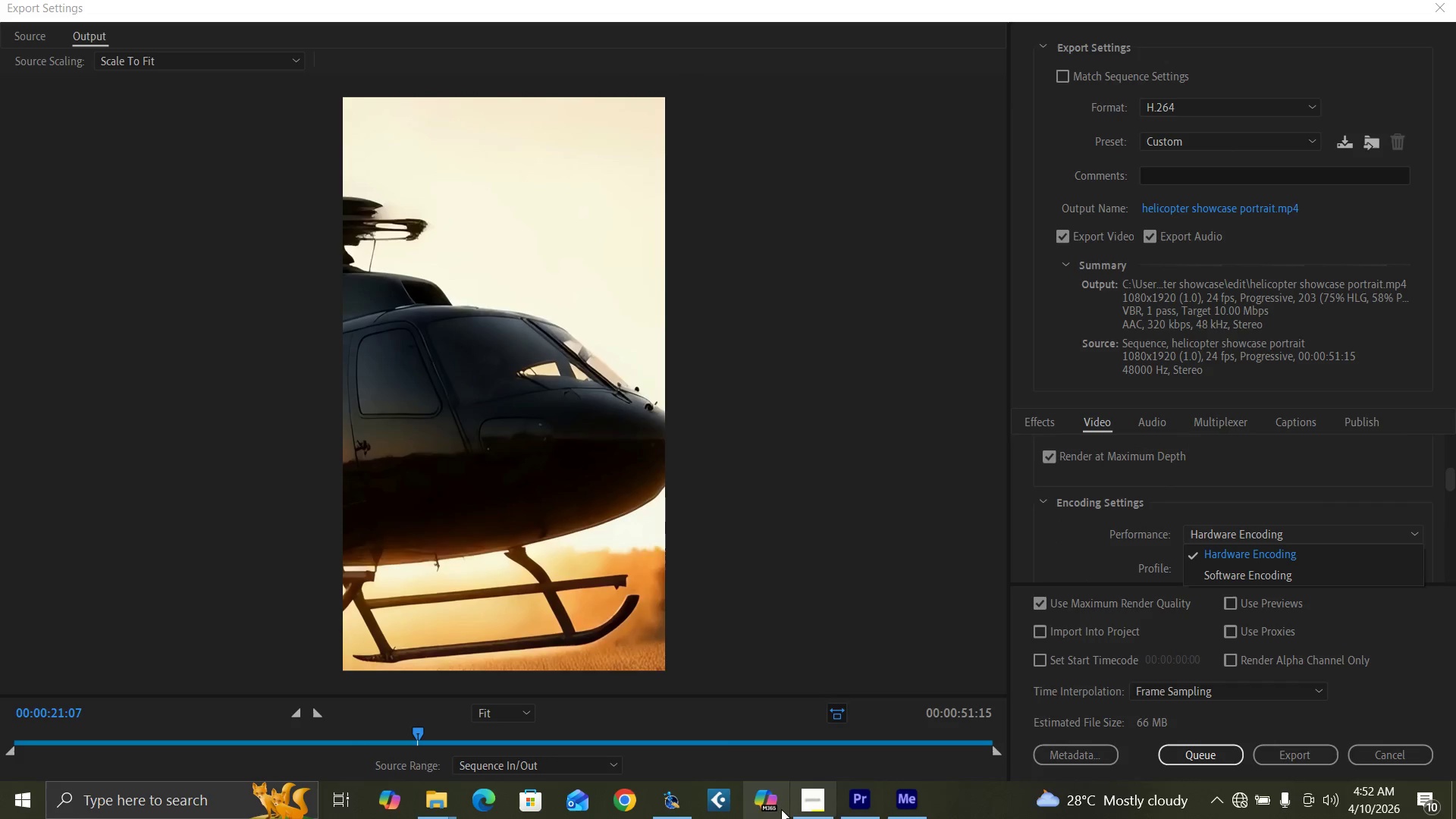 
left_click([808, 803])